 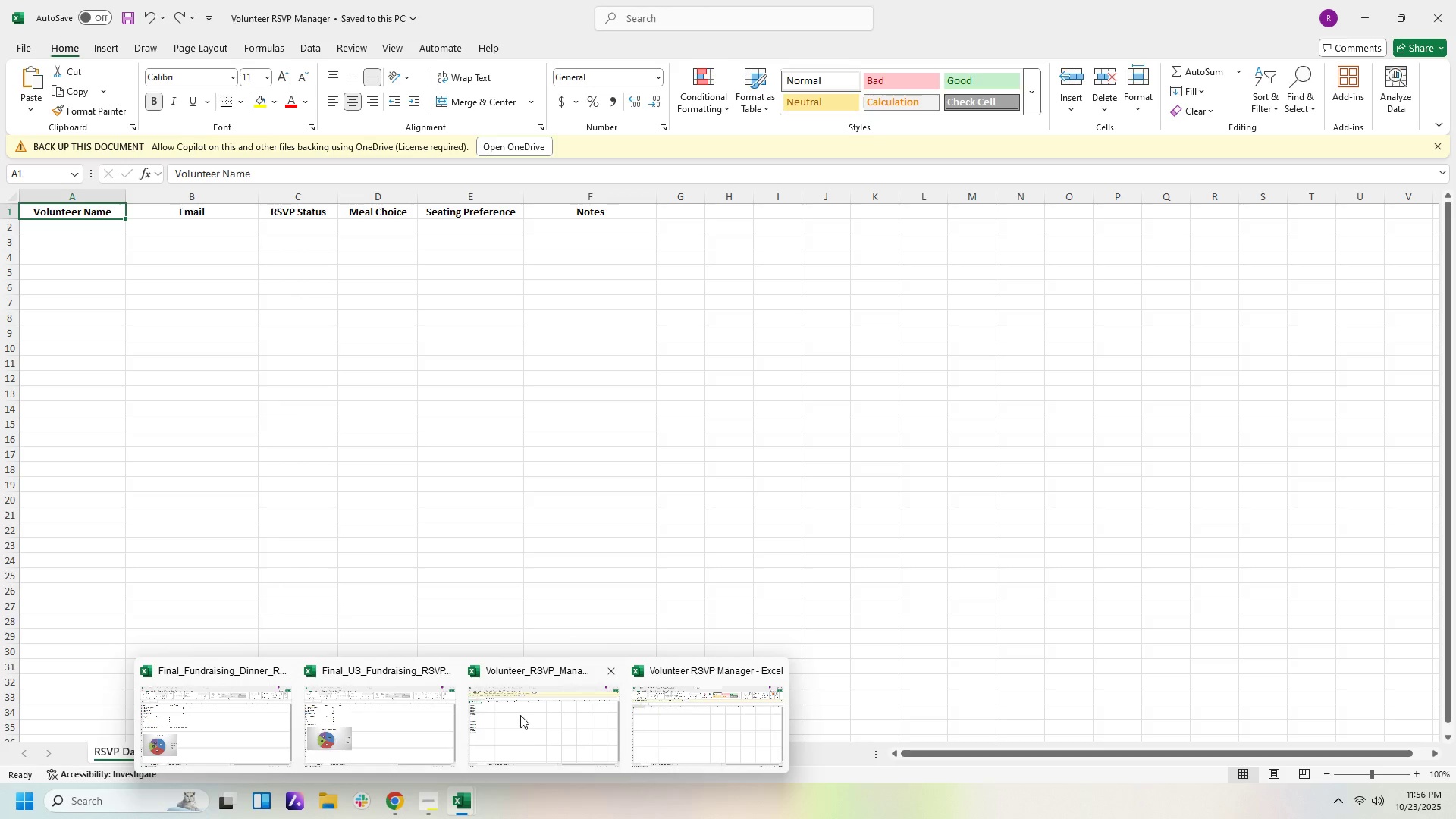 
left_click([520, 715])
 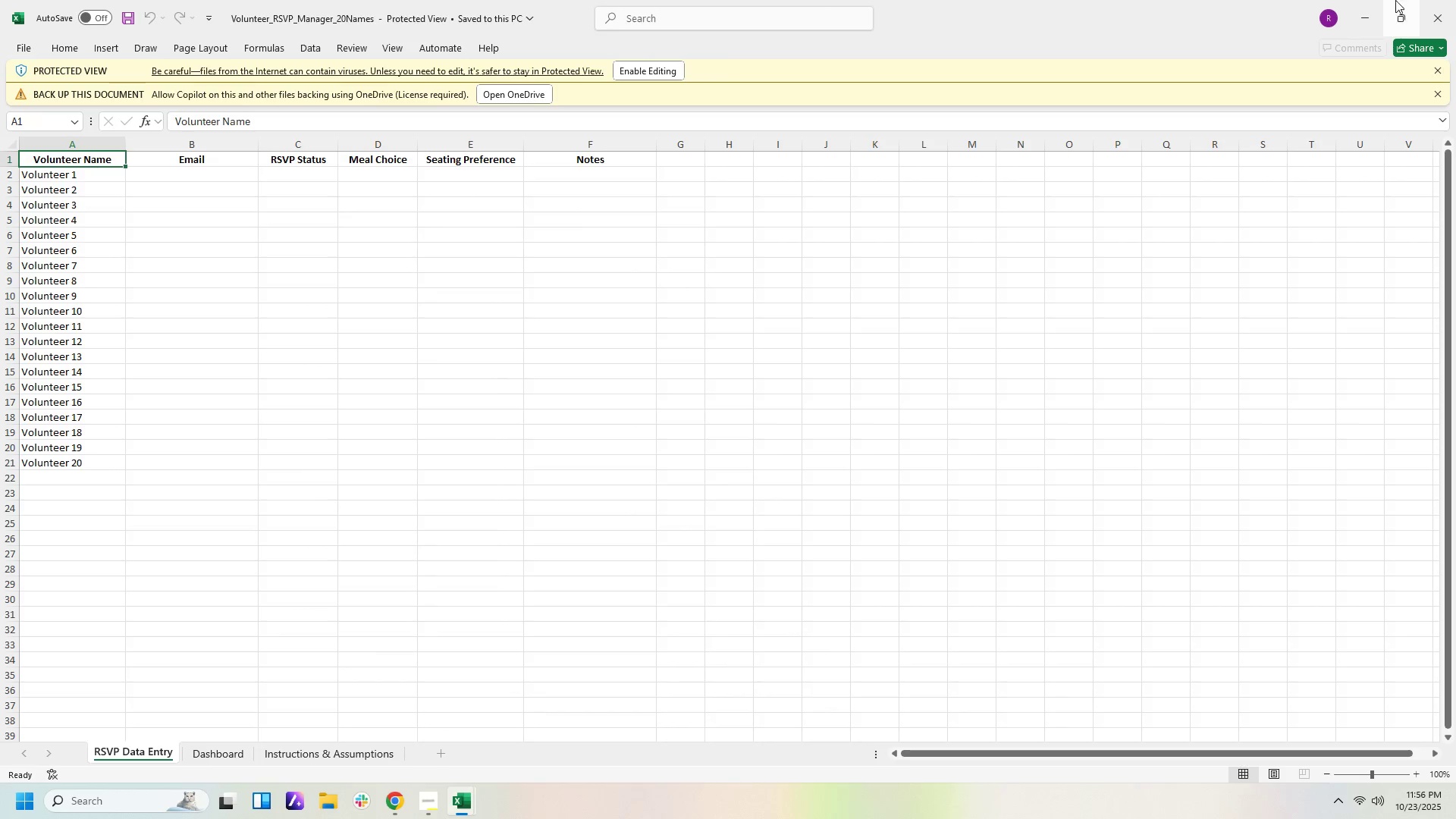 
left_click([1434, 14])
 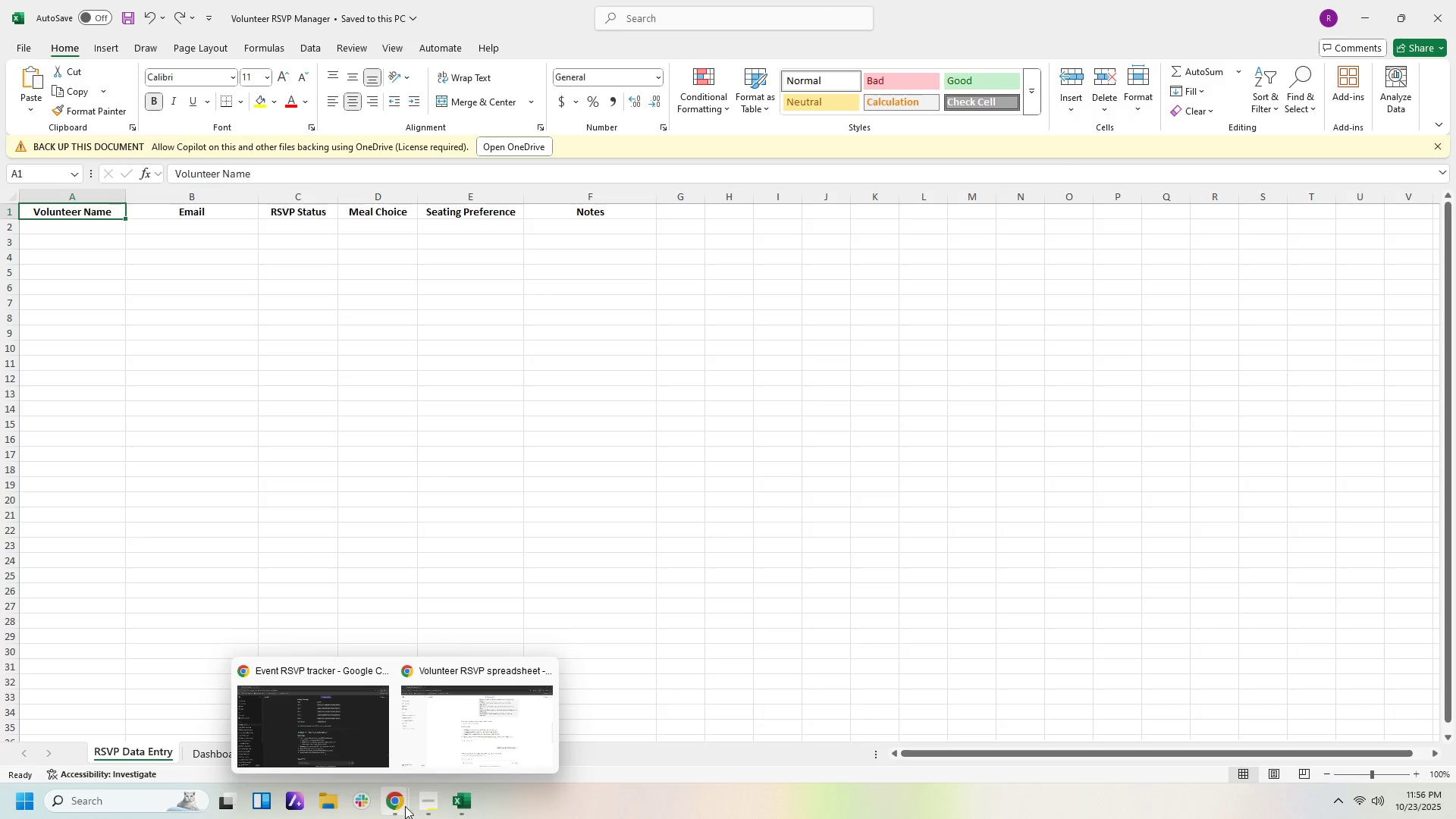 
left_click([455, 808])
 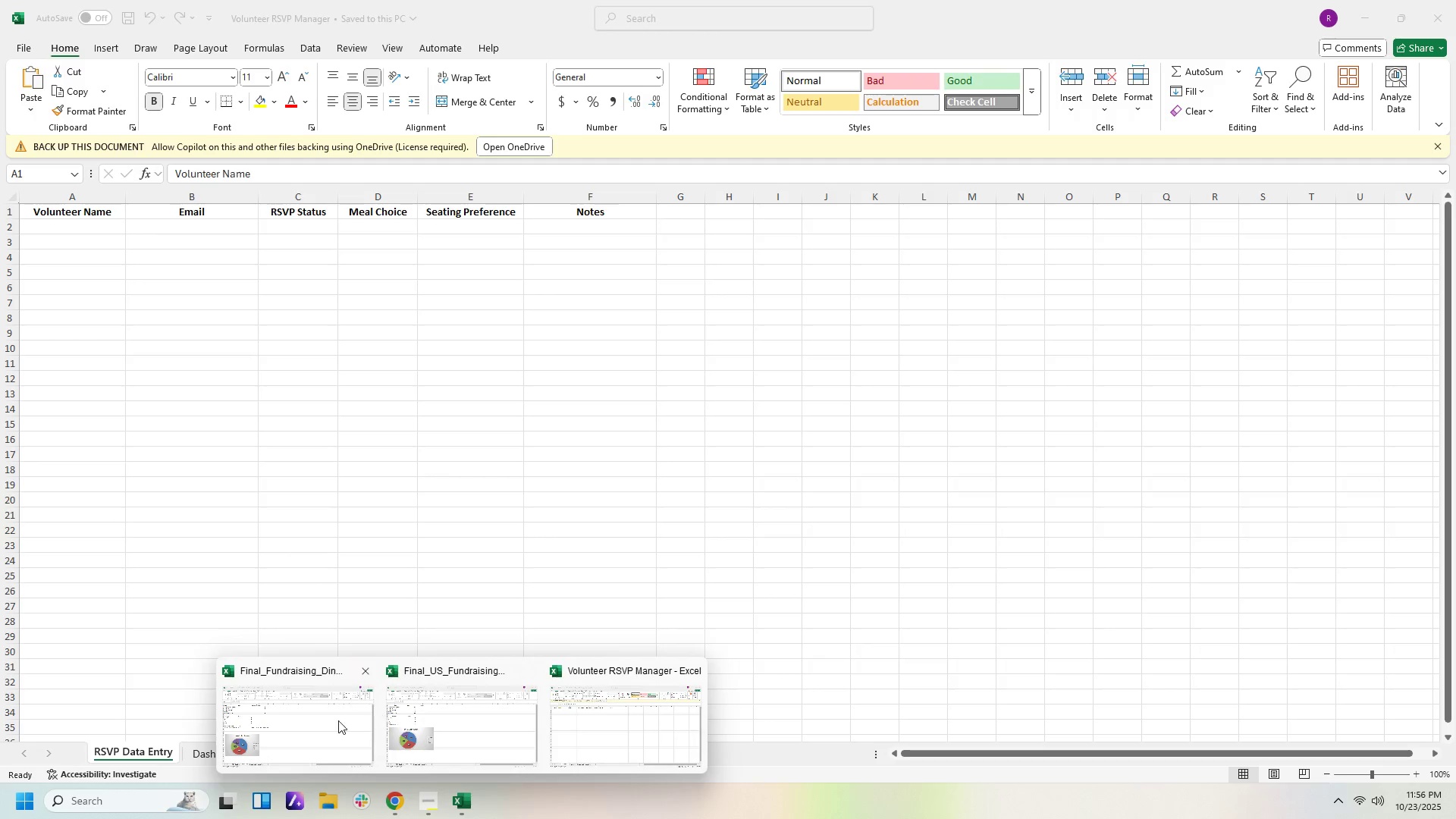 
left_click([334, 722])
 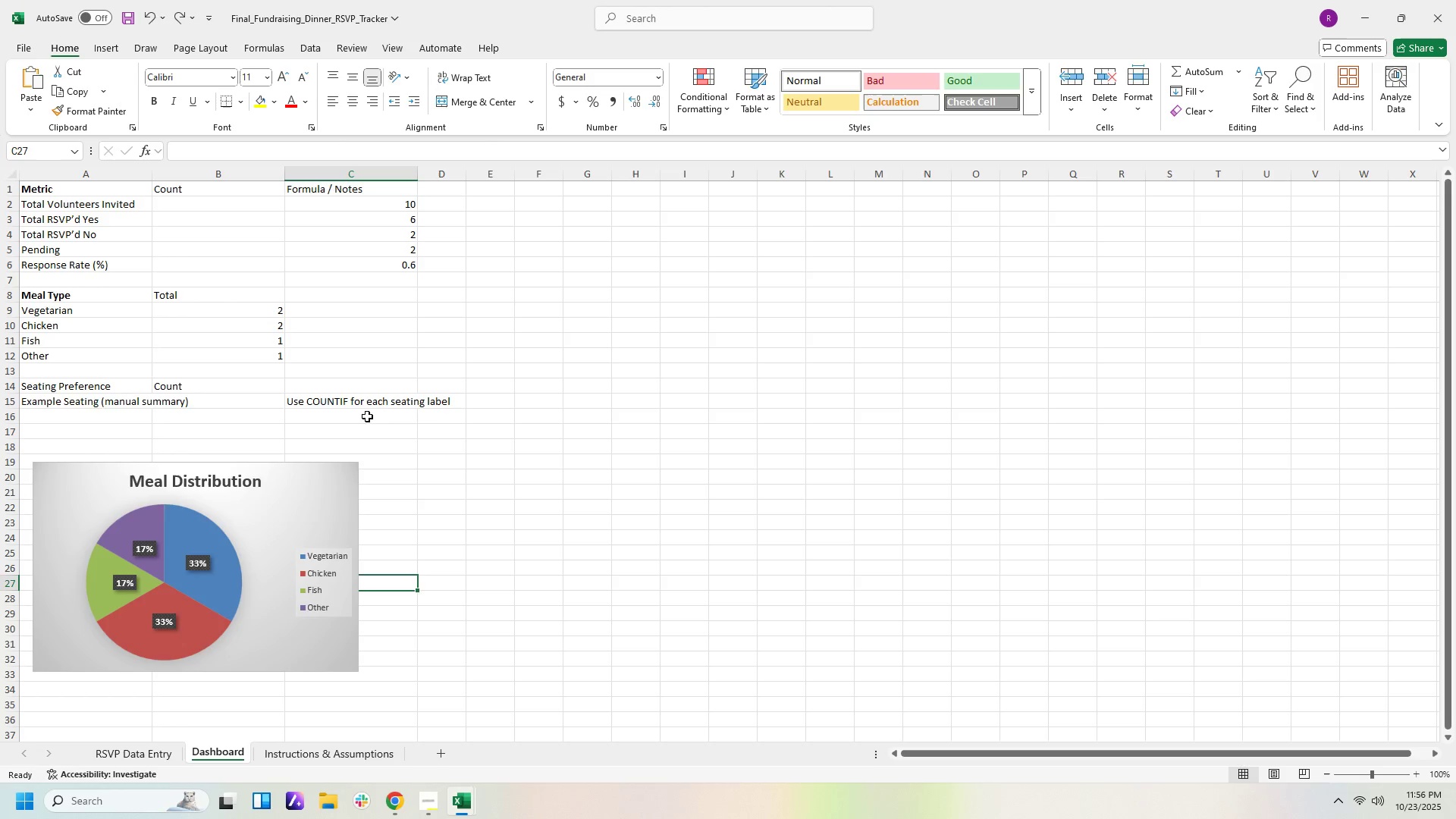 
wait(20.2)
 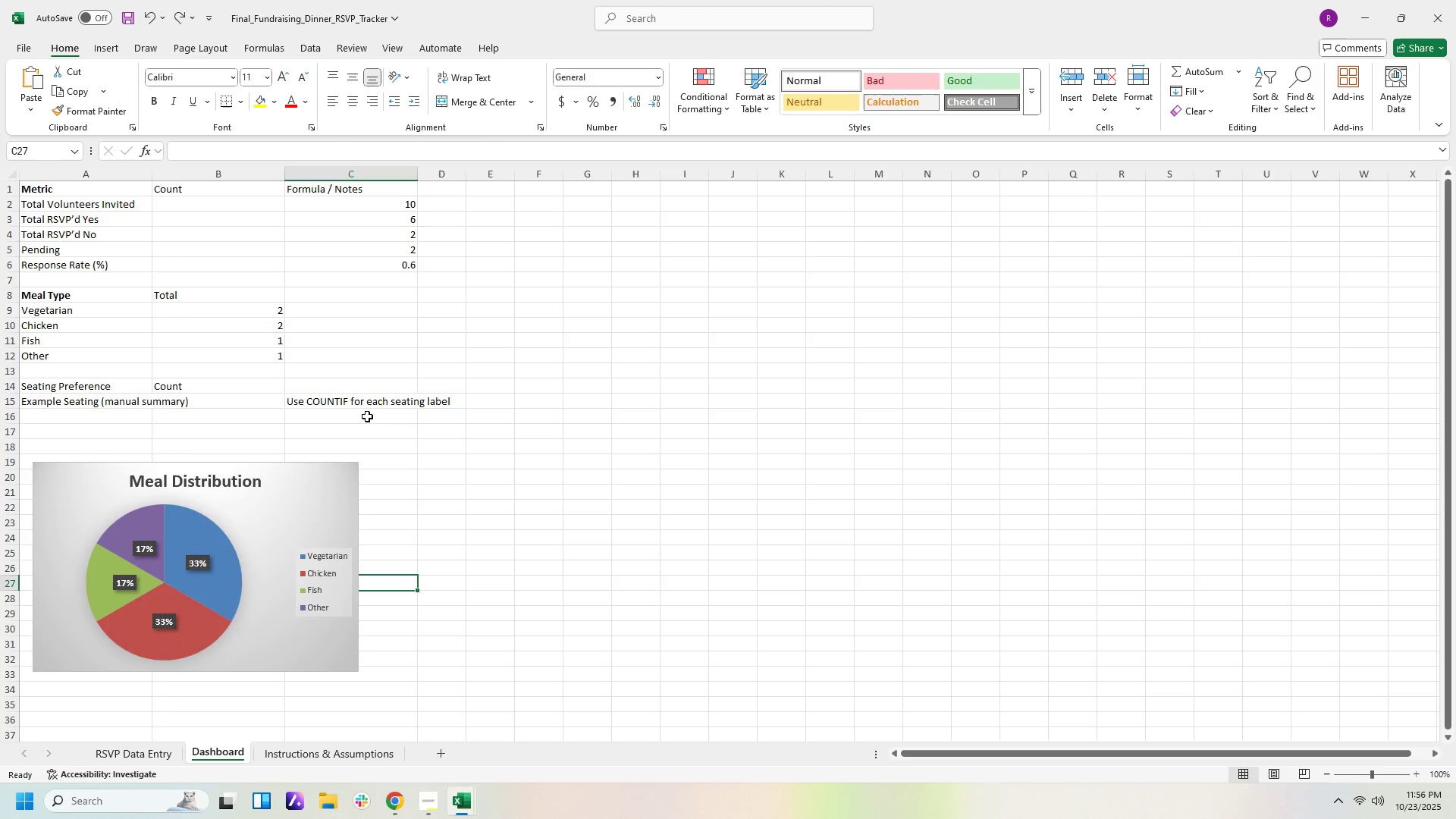 
left_click([626, 752])
 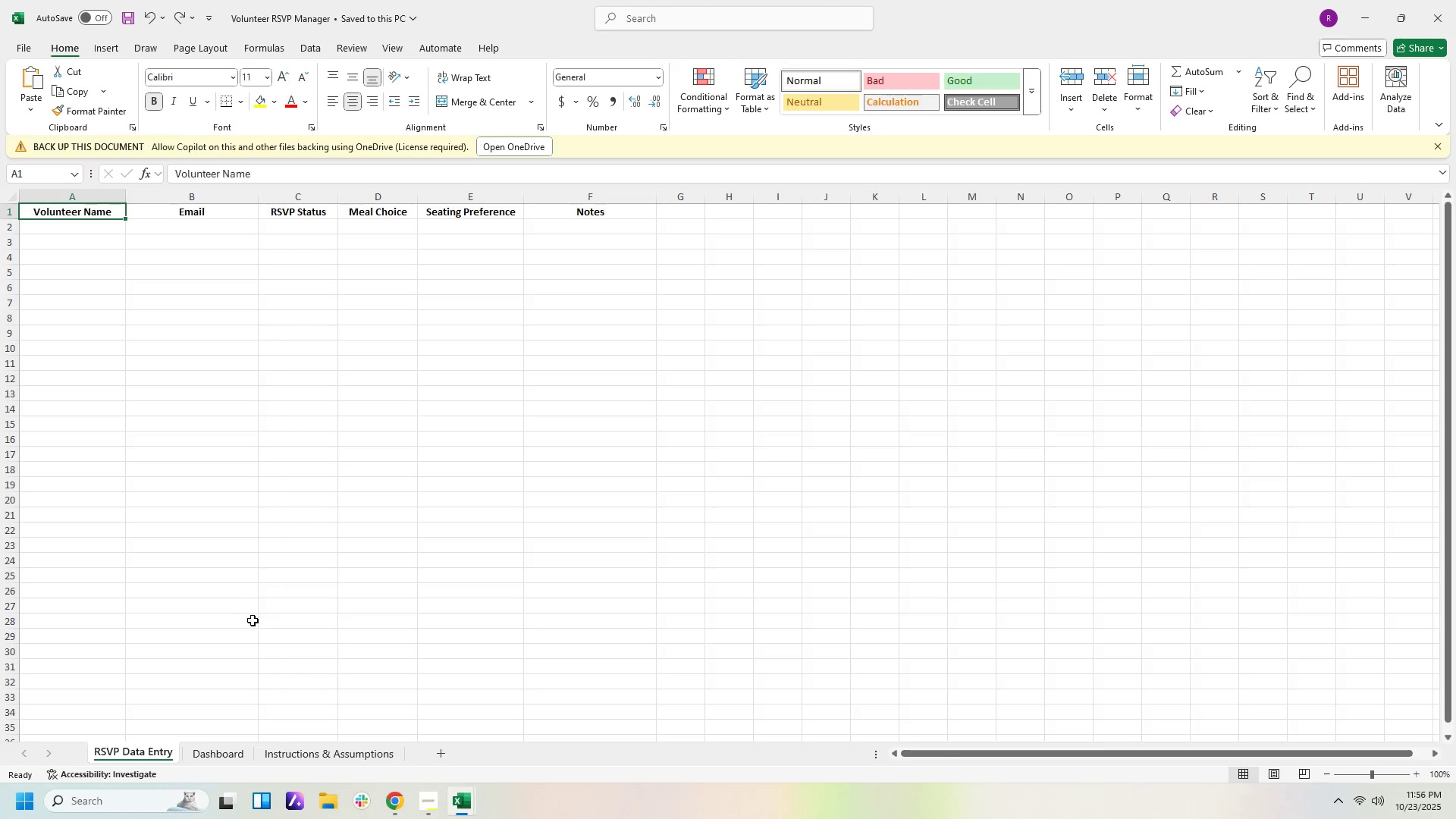 
wait(12.03)
 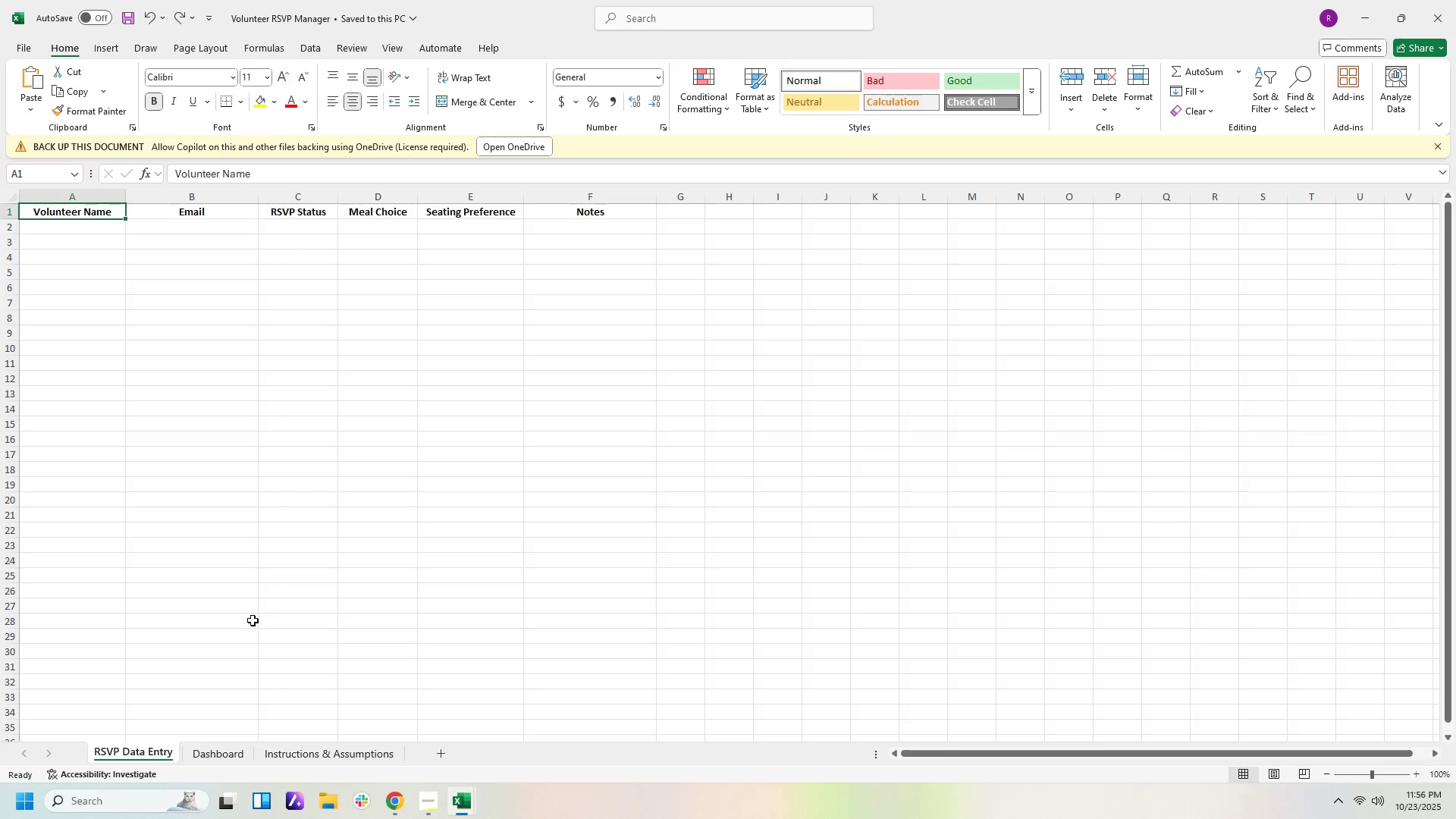 
left_click_drag(start_coordinate=[77, 211], to_coordinate=[589, 214])
 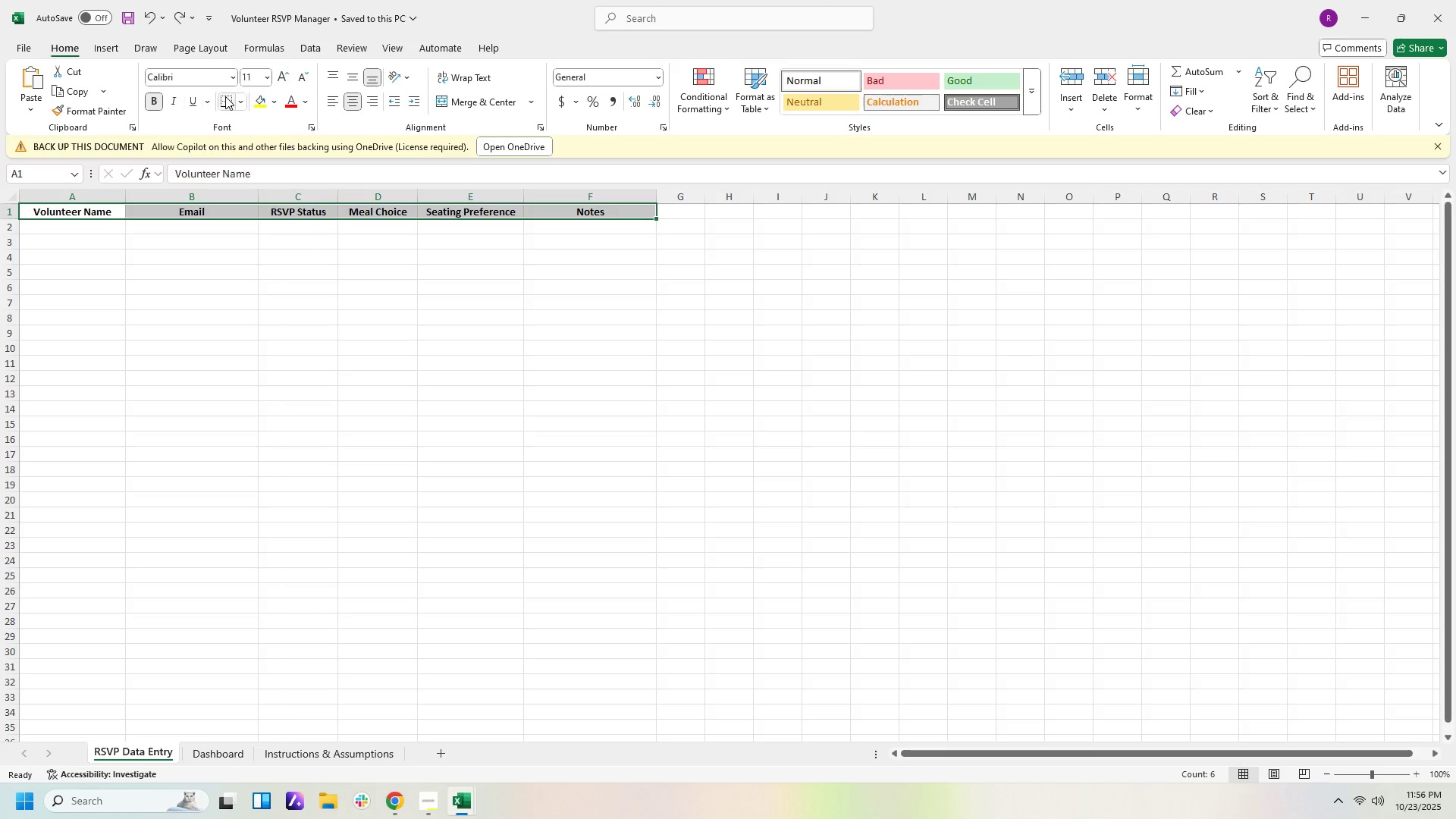 
left_click([225, 97])
 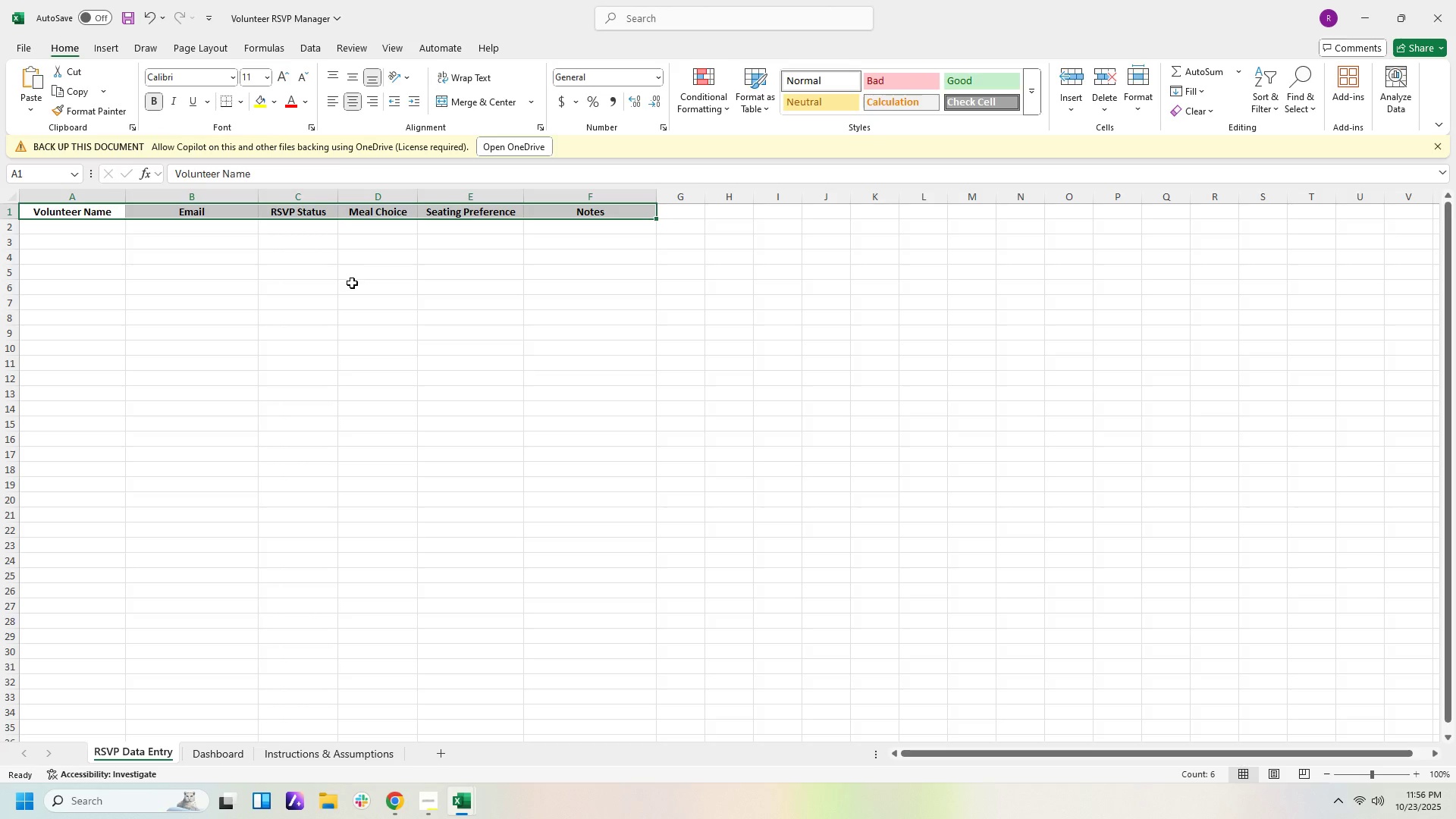 
left_click([352, 283])
 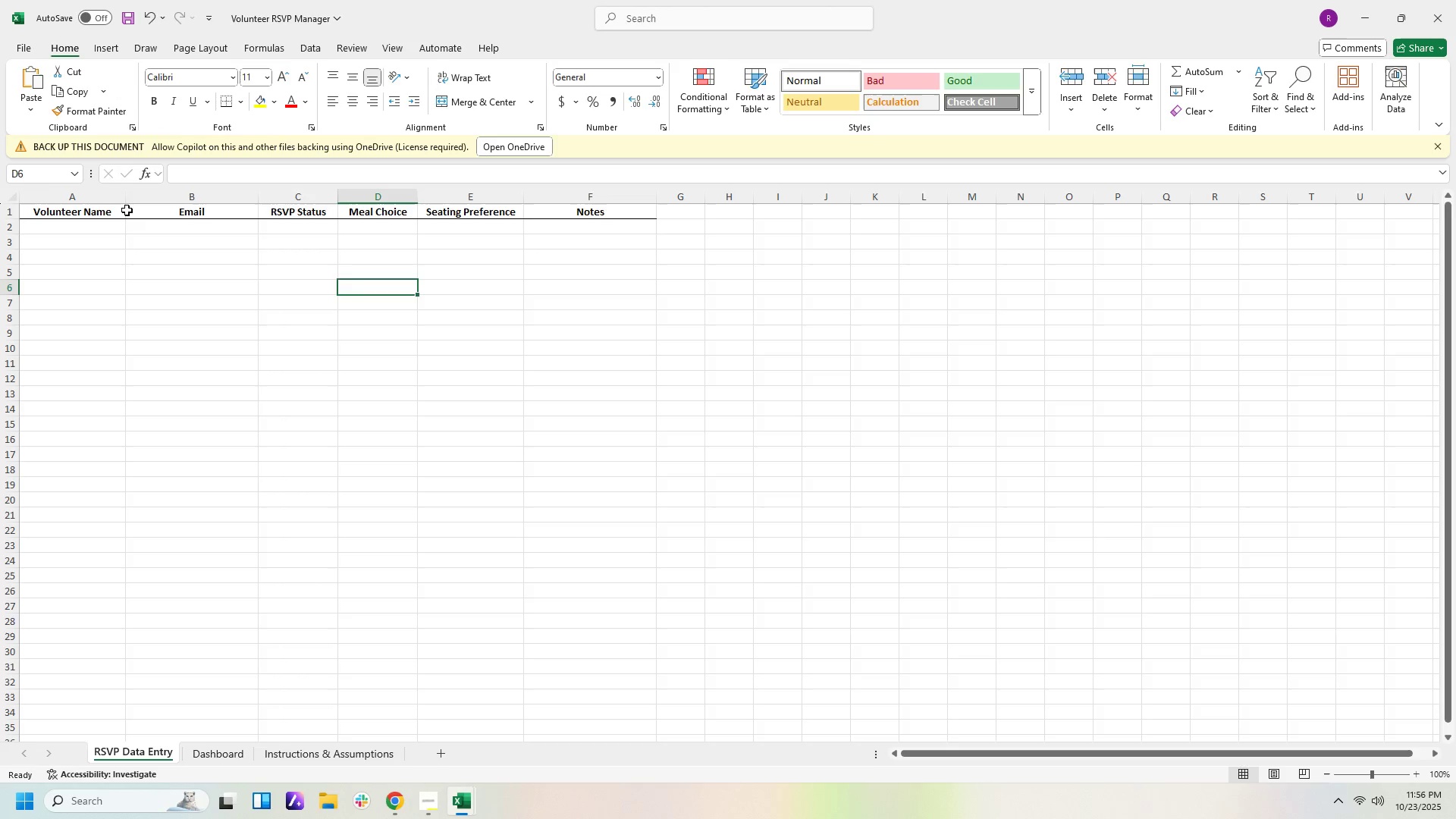 
left_click_drag(start_coordinate=[152, 212], to_coordinate=[256, 676])
 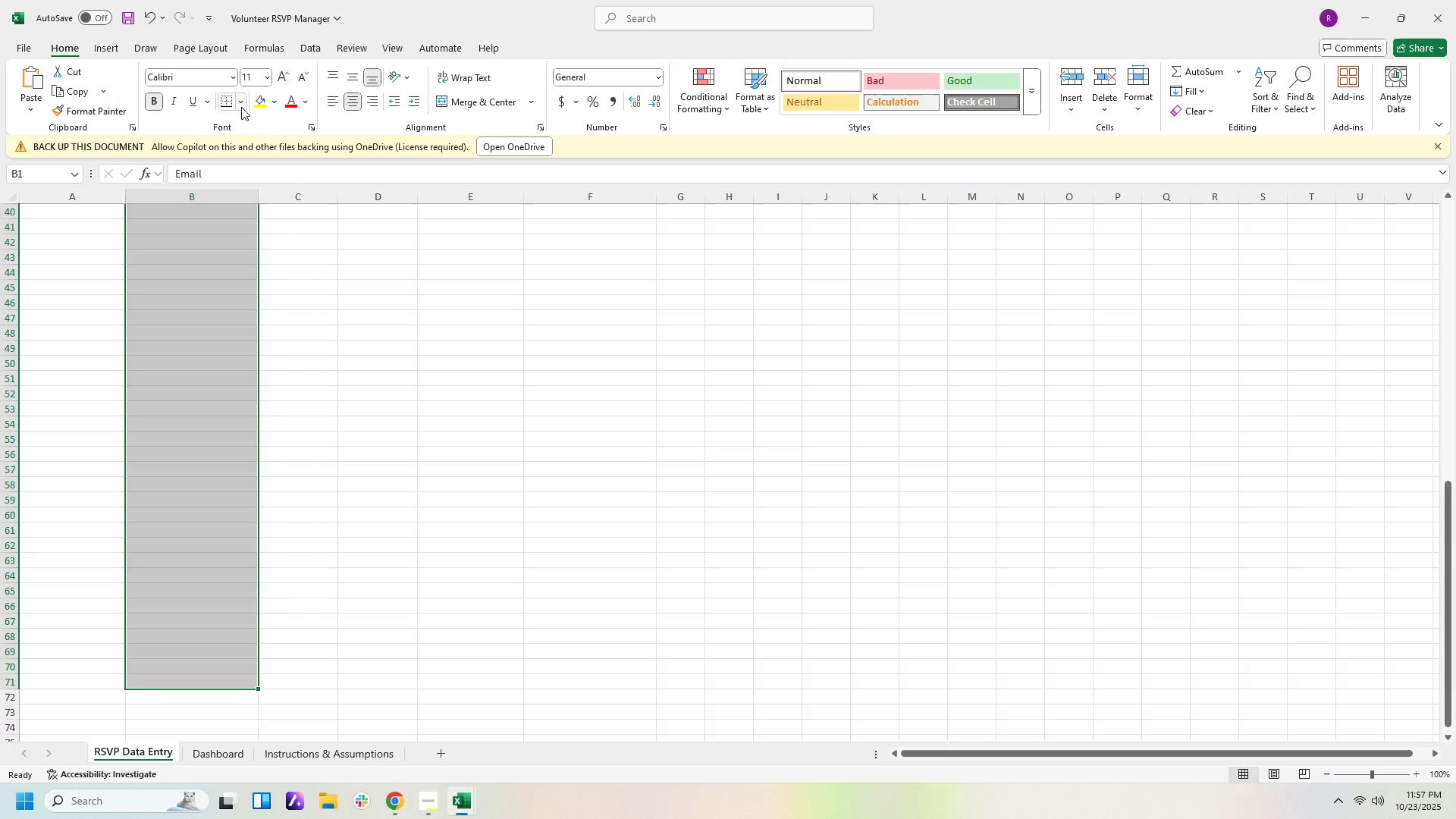 
left_click([242, 107])
 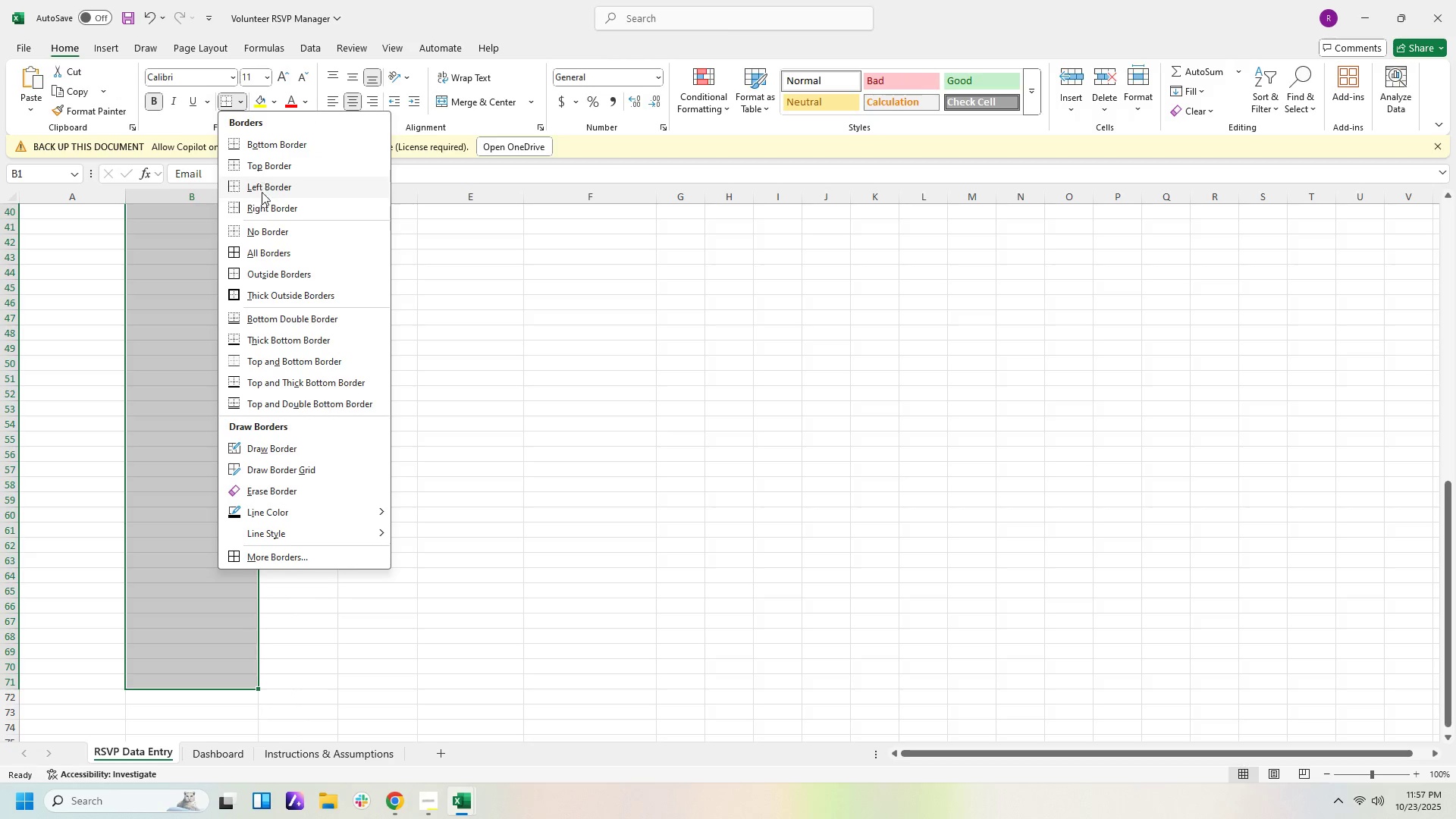 
left_click([262, 193])
 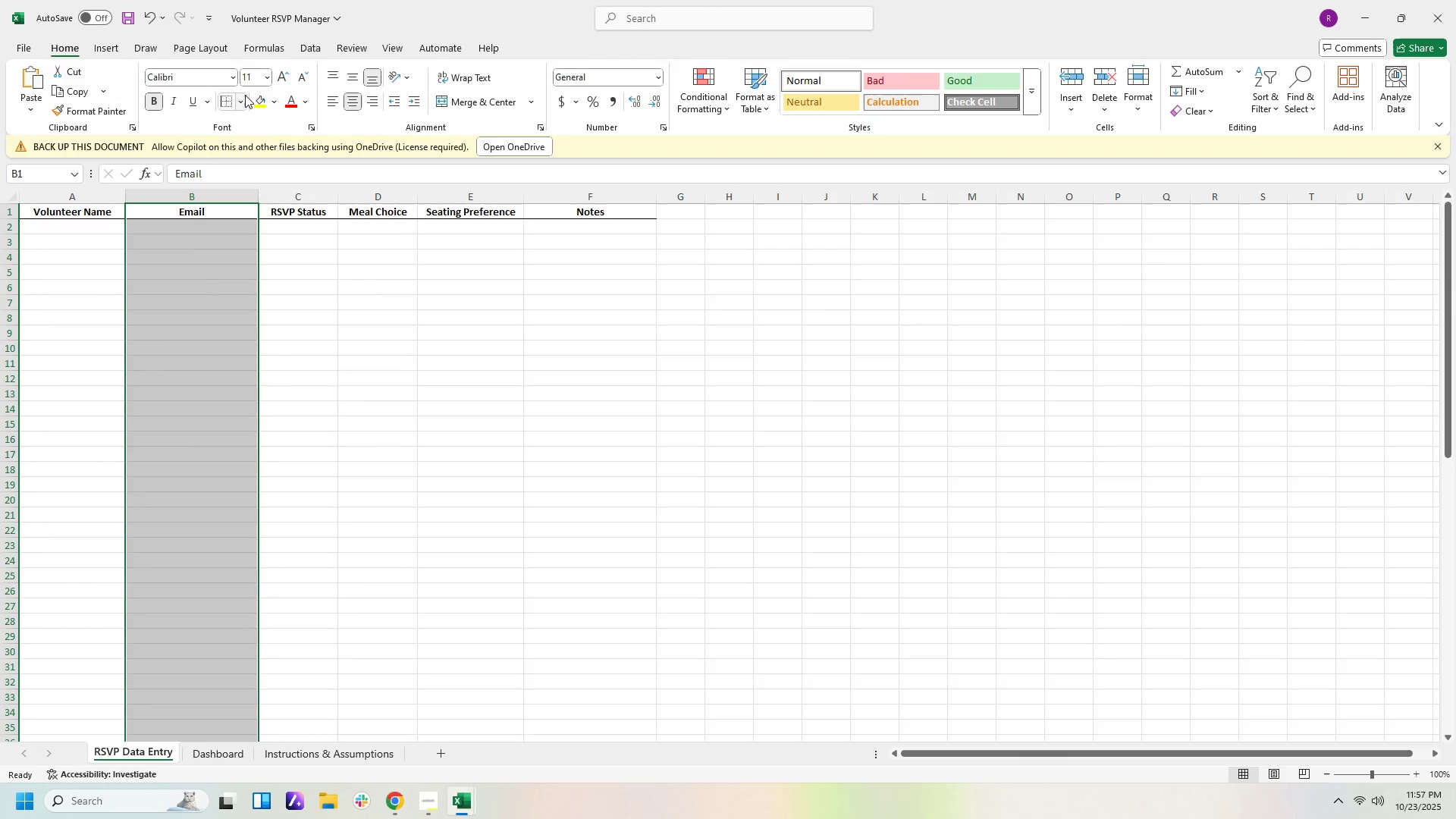 
left_click([245, 95])
 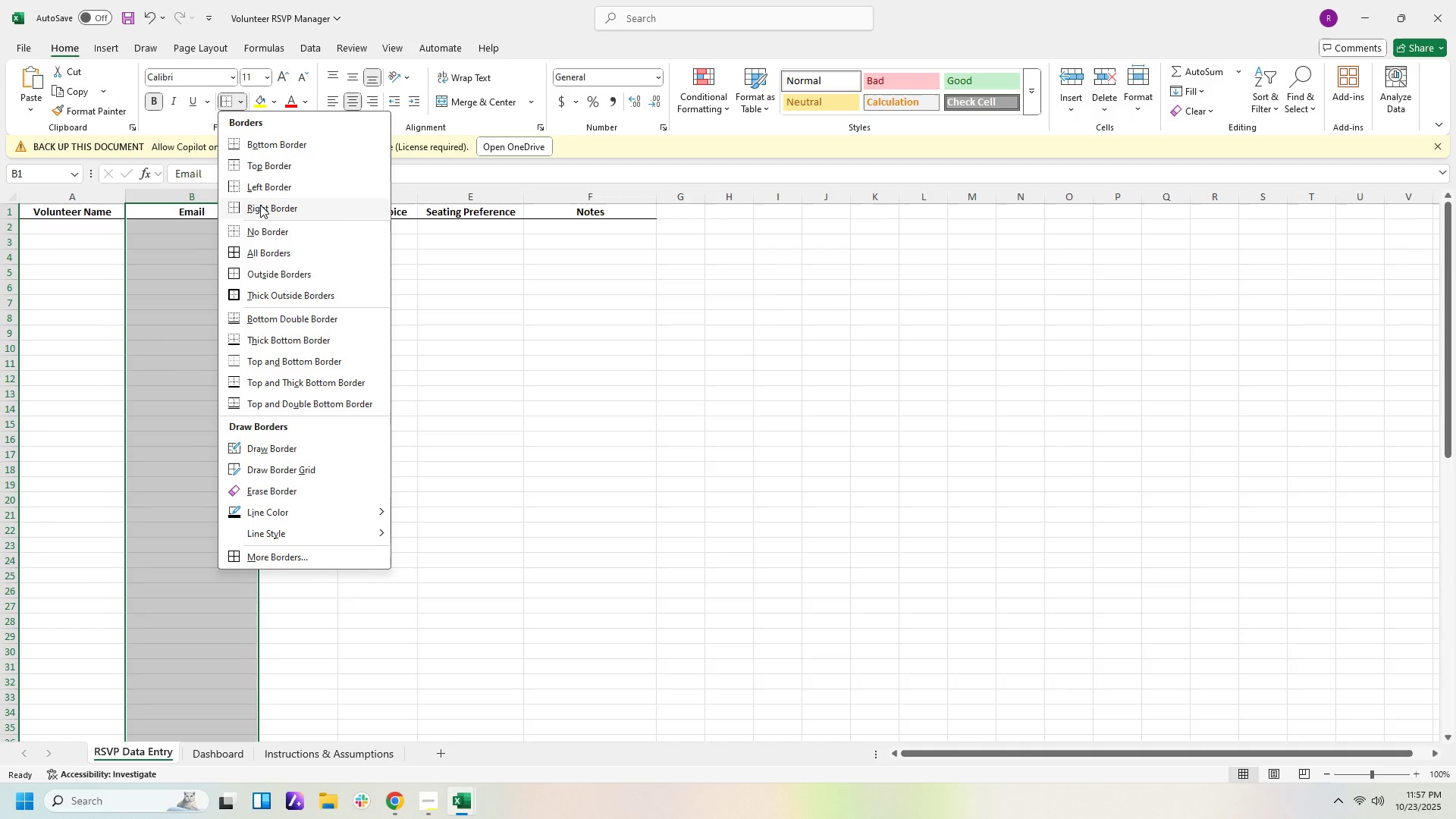 
left_click([261, 206])
 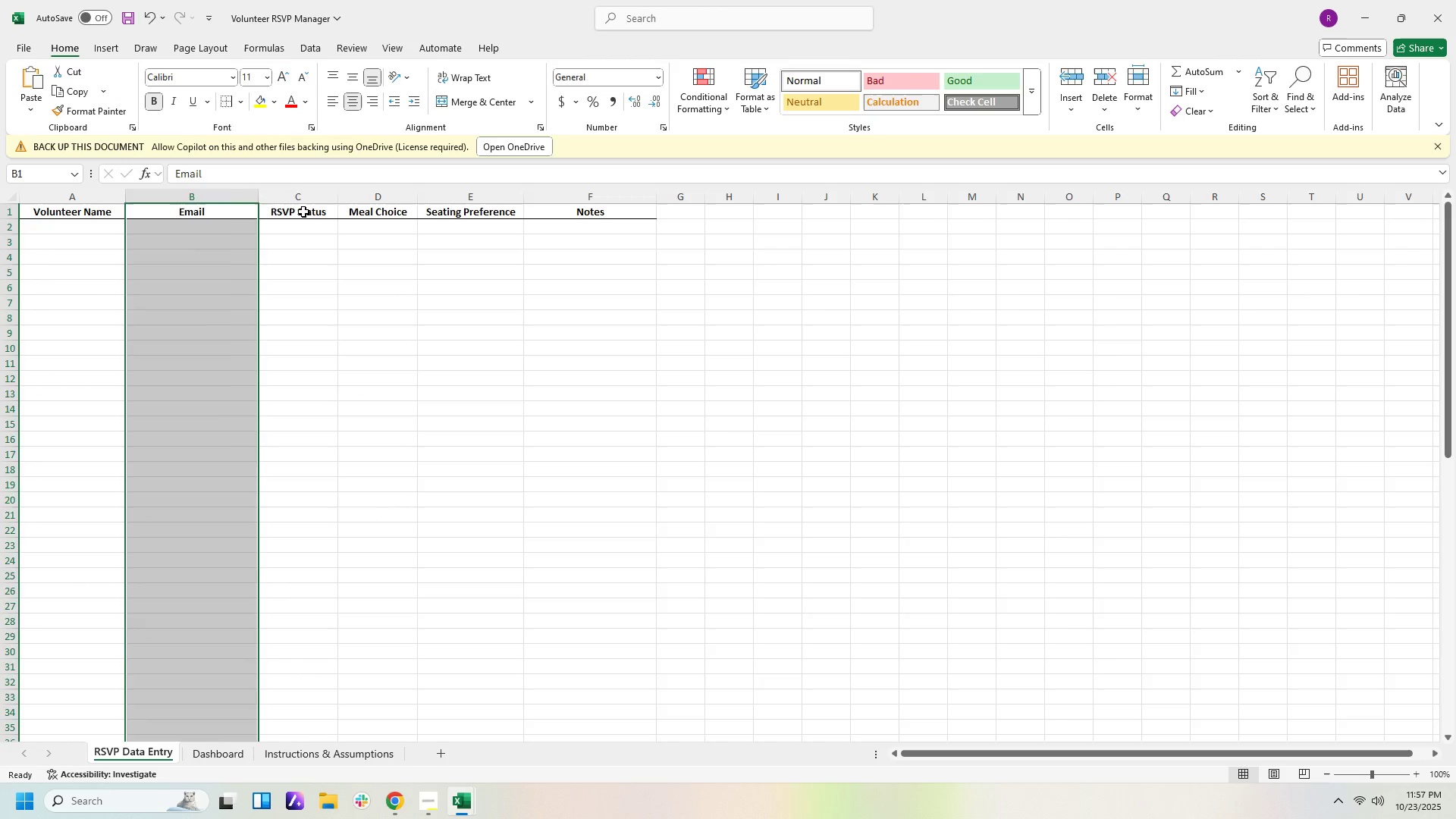 
left_click_drag(start_coordinate=[303, 209], to_coordinate=[325, 667])
 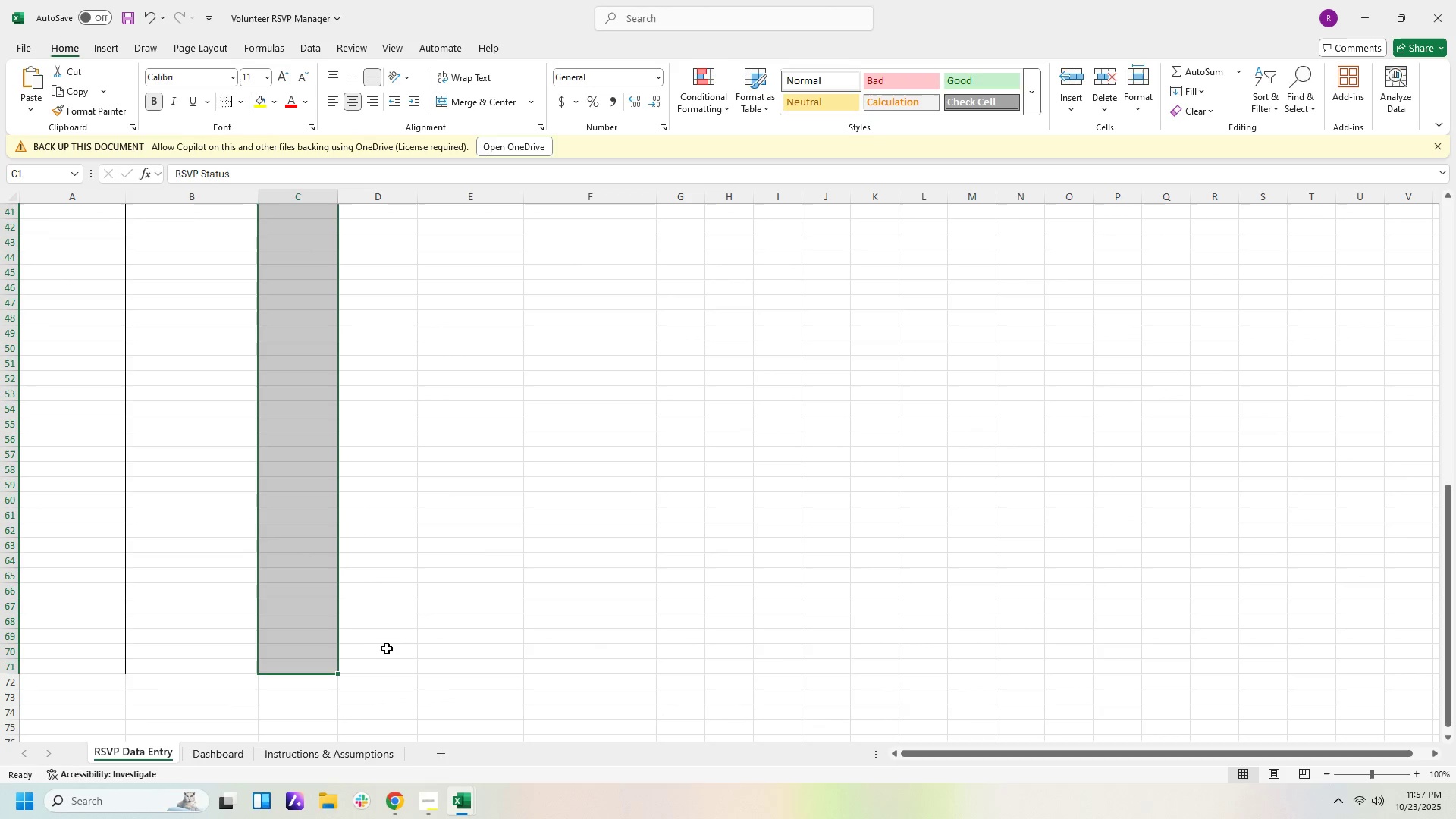 
left_click_drag(start_coordinate=[388, 669], to_coordinate=[399, 170])
 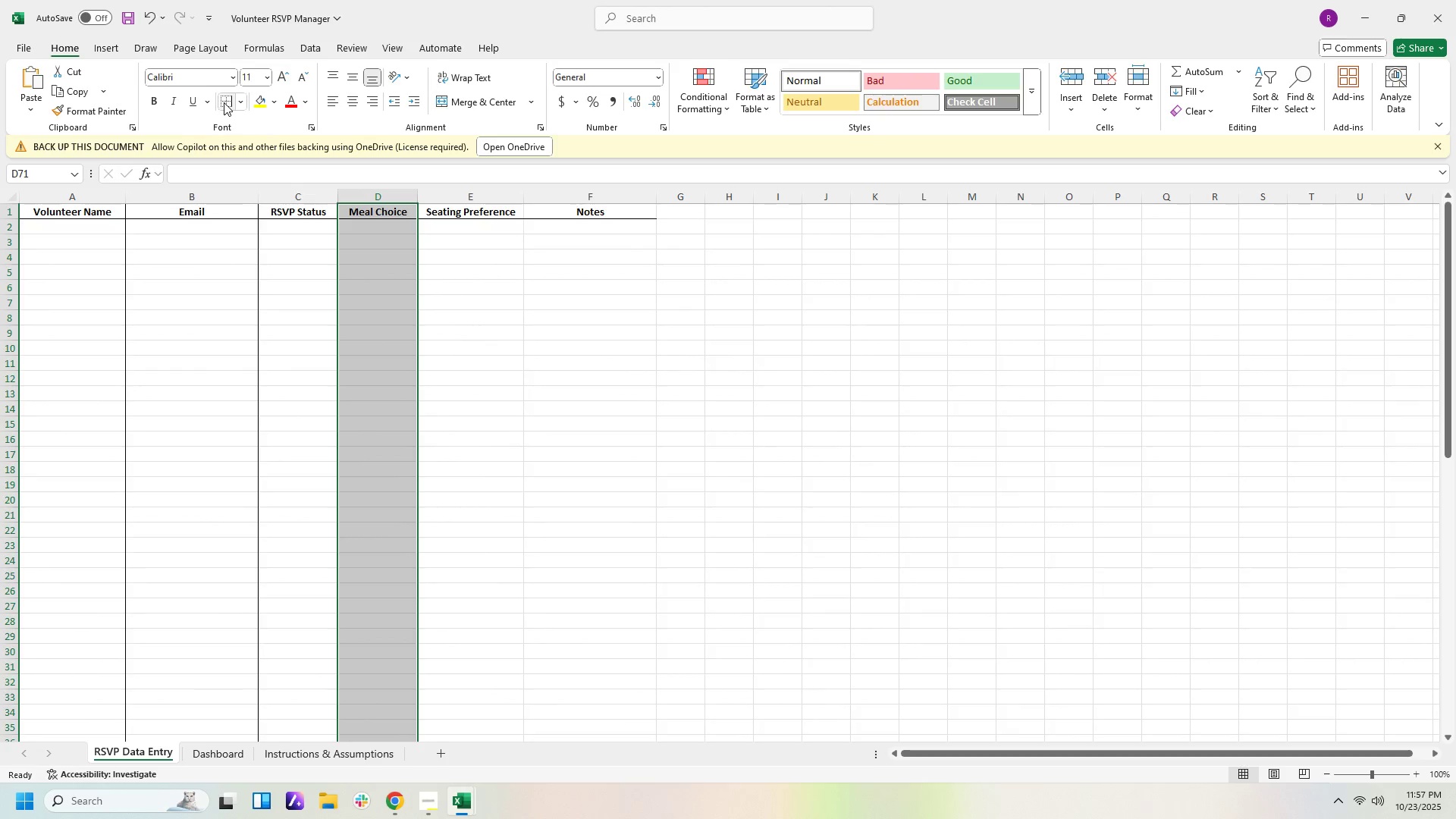 
left_click([225, 102])
 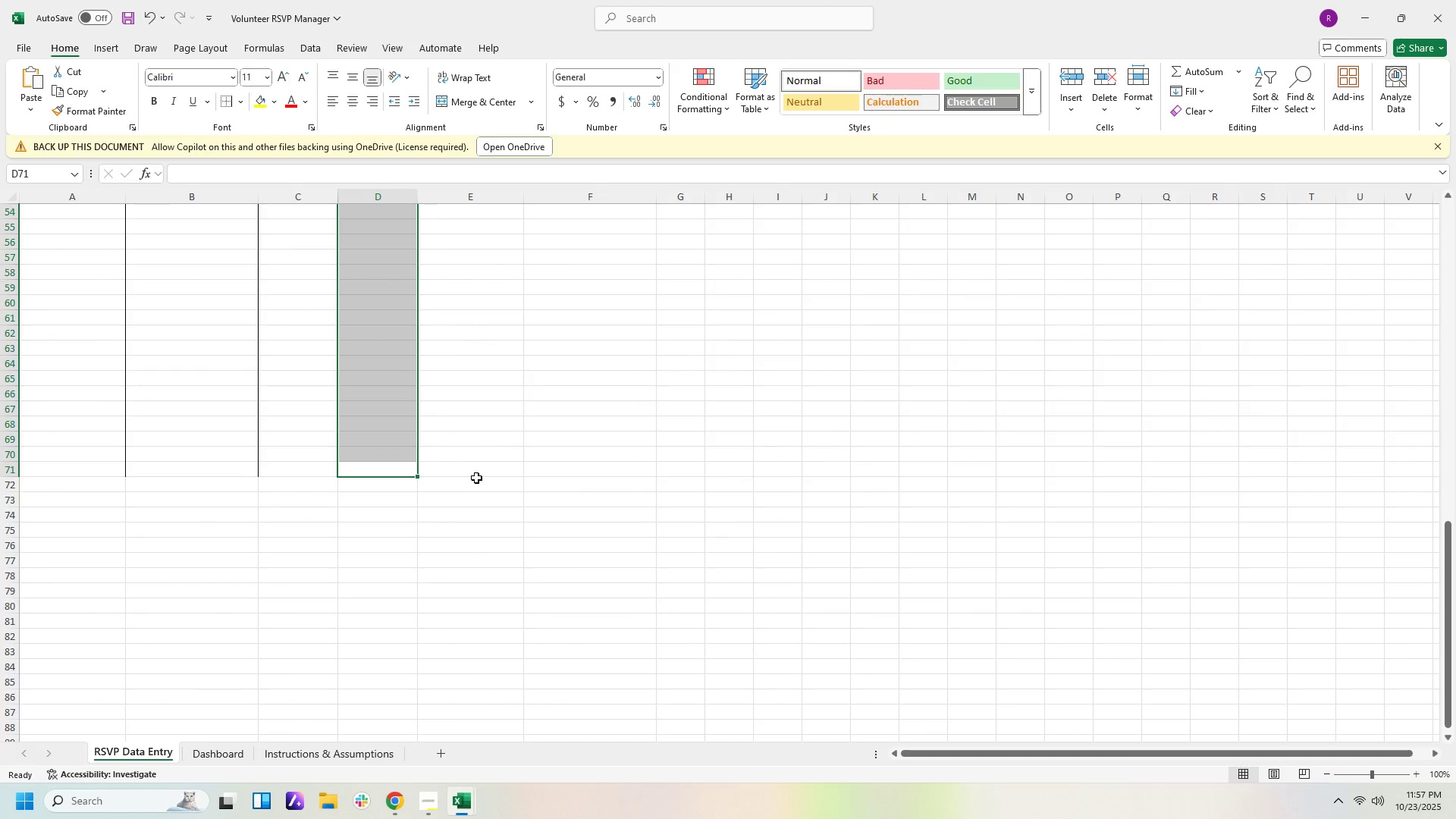 
left_click_drag(start_coordinate=[477, 472], to_coordinate=[474, 164])
 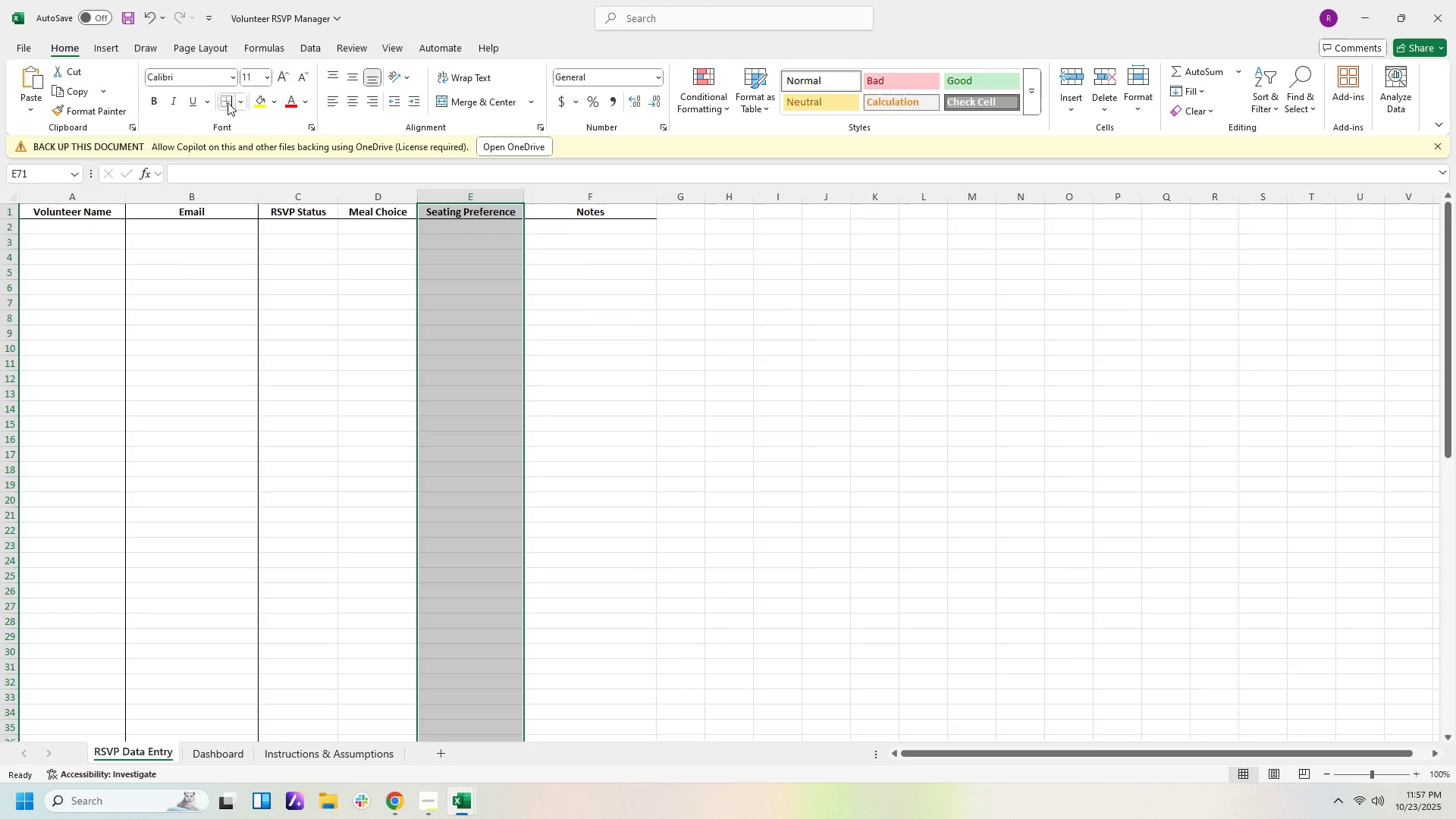 
left_click([227, 101])
 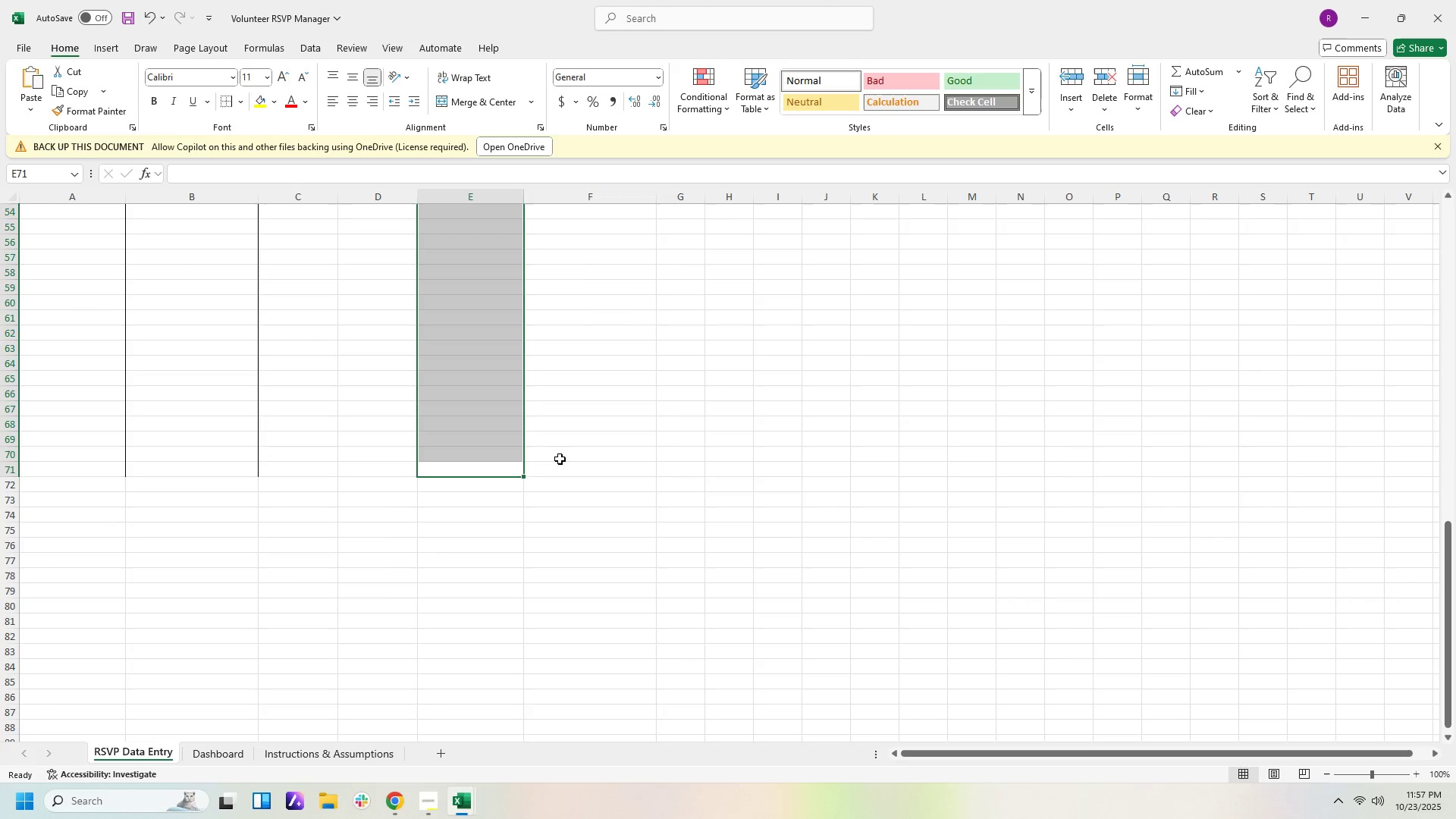 
left_click_drag(start_coordinate=[557, 469], to_coordinate=[556, 180])
 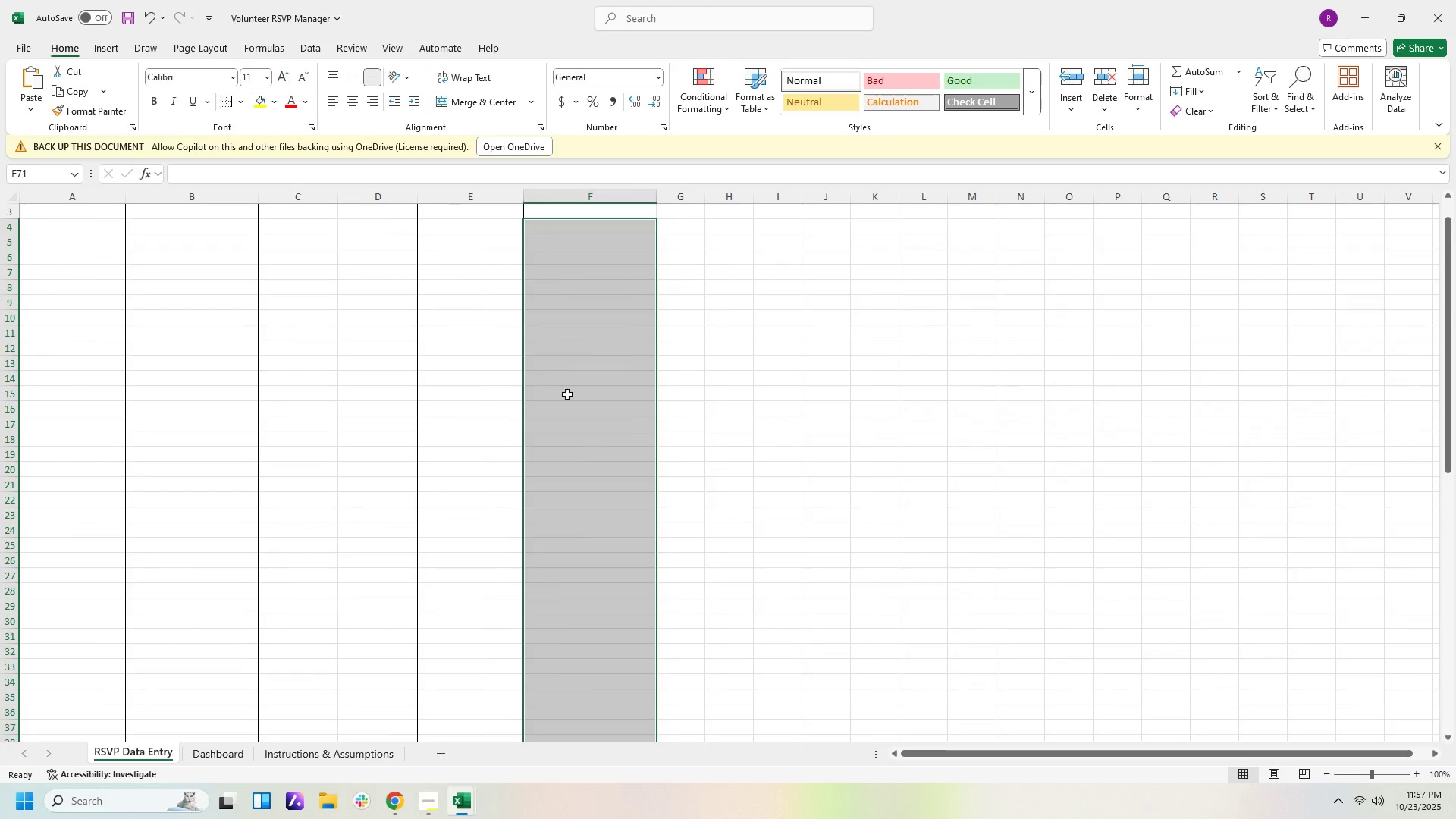 
scroll: coordinate [573, 485], scroll_direction: down, amount: 20.0
 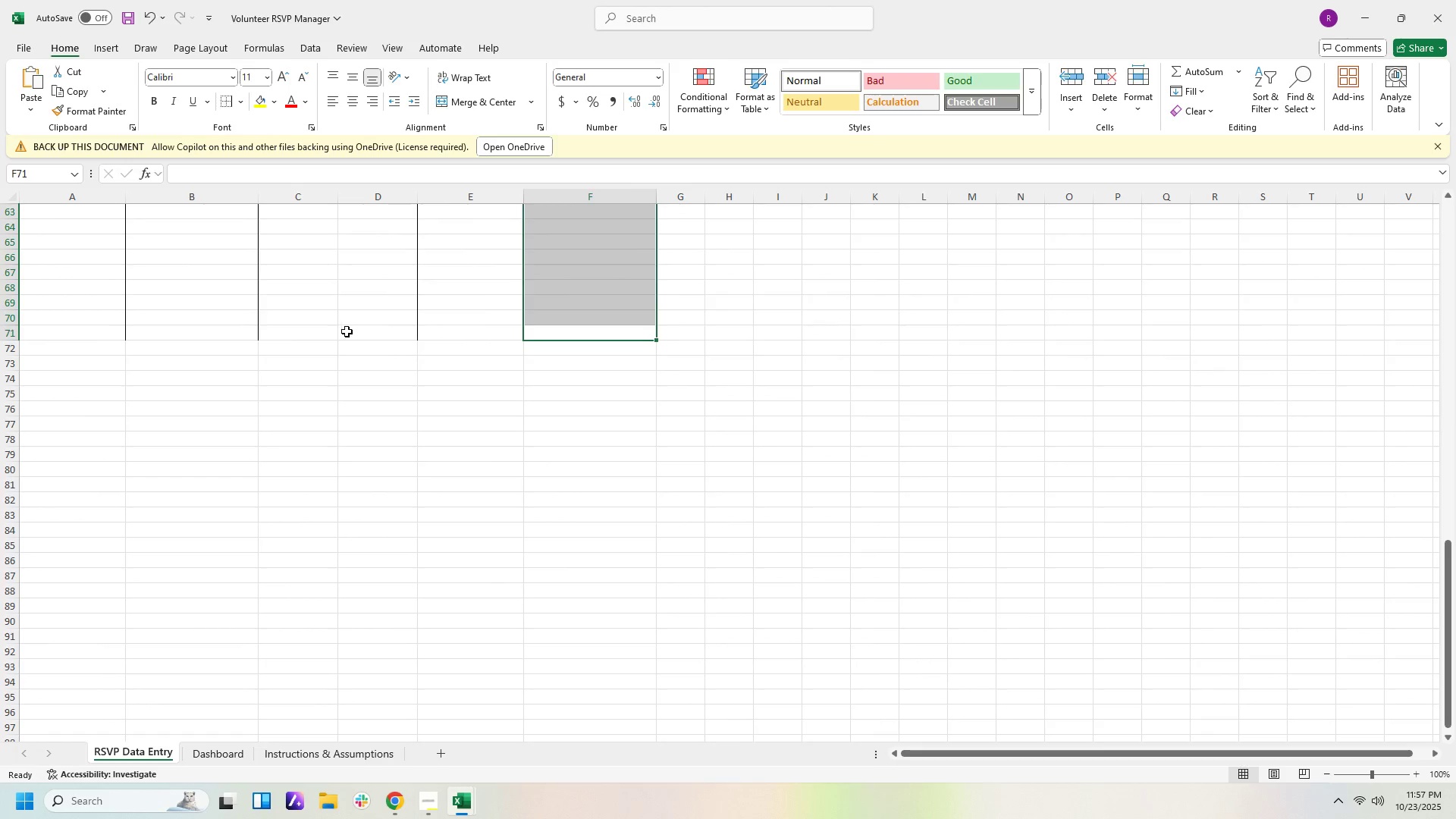 
left_click_drag(start_coordinate=[355, 334], to_coordinate=[382, 146])
 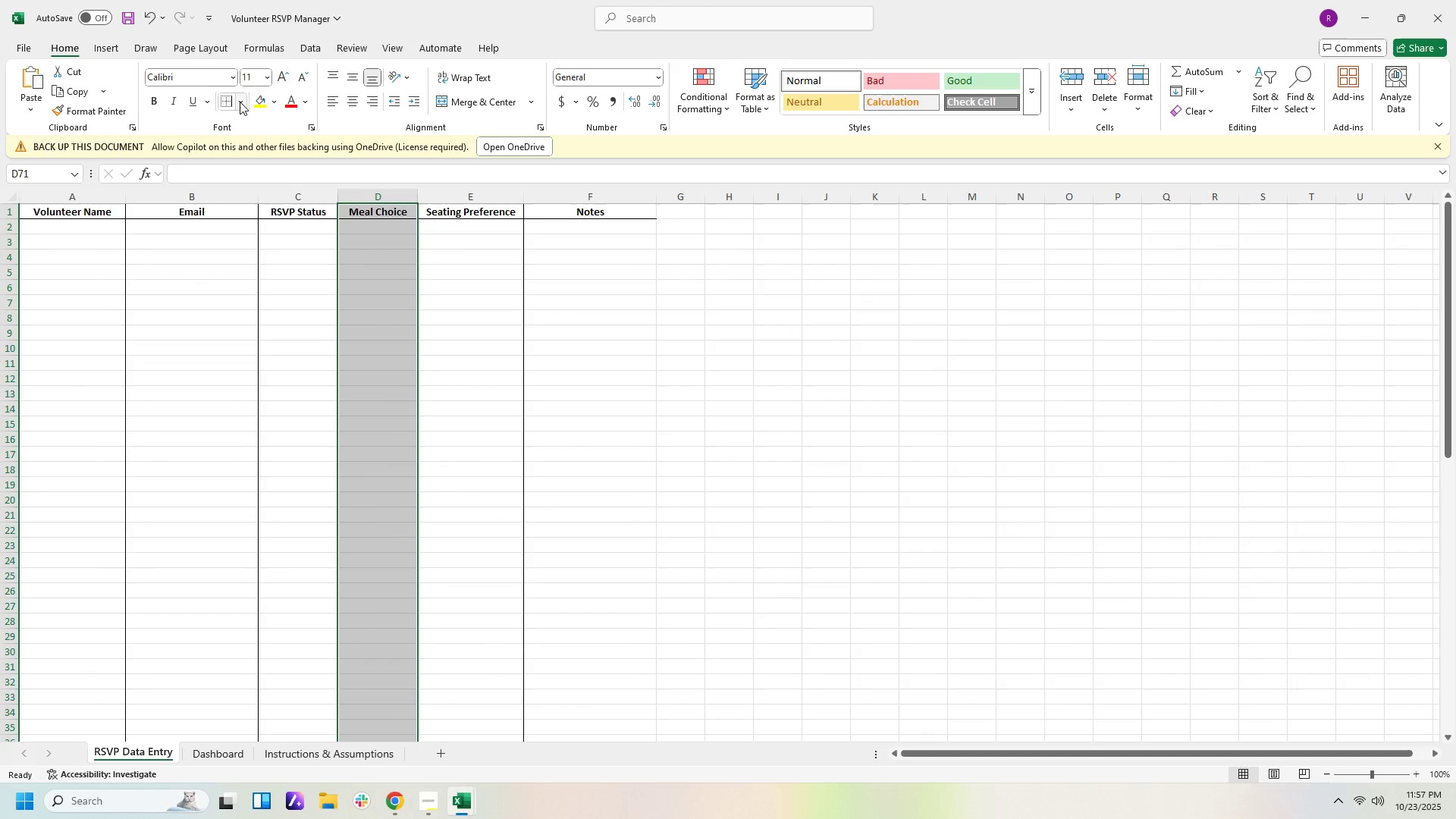 
left_click([240, 102])
 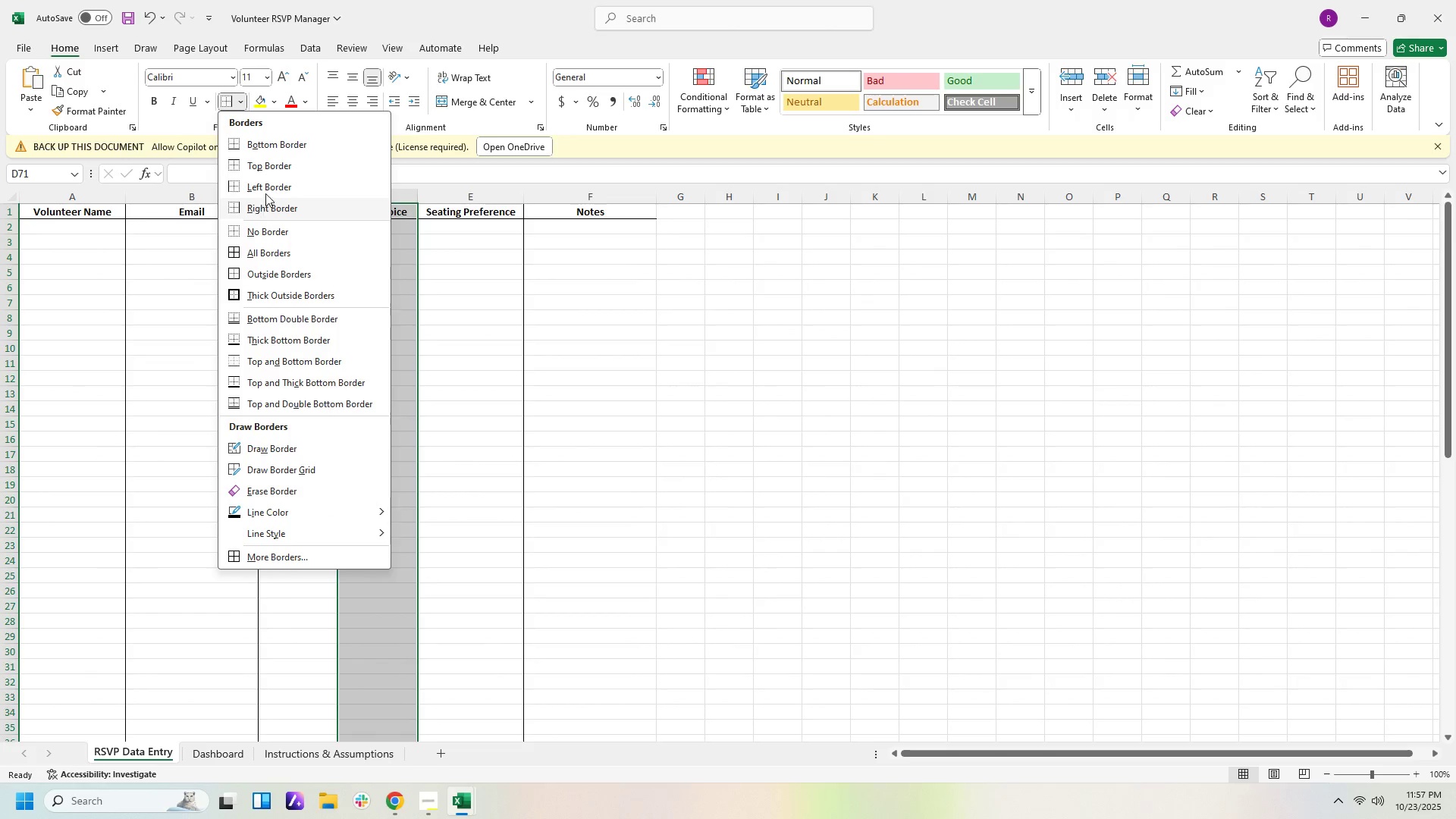 
left_click([267, 184])
 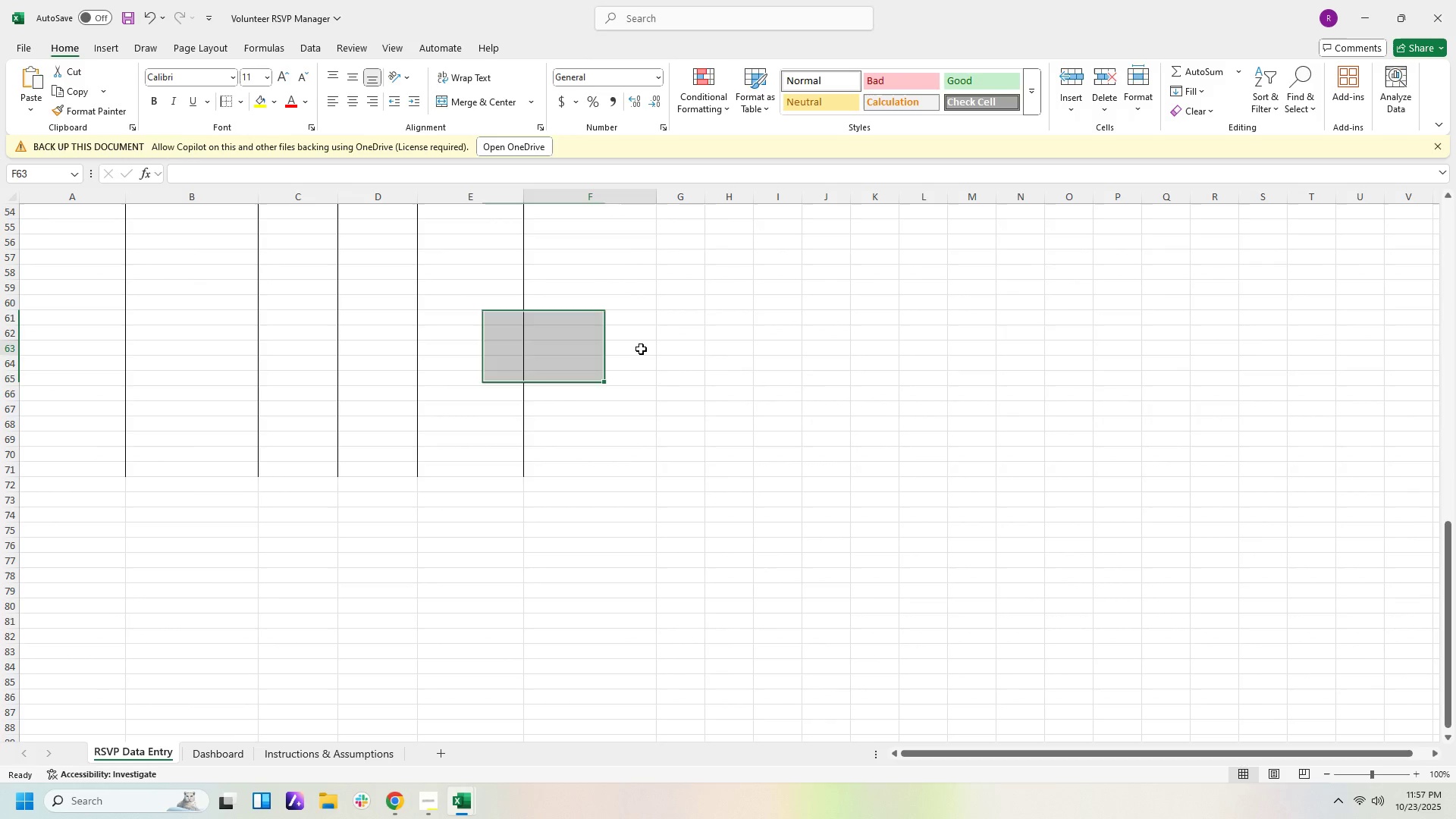 
left_click([641, 349])
 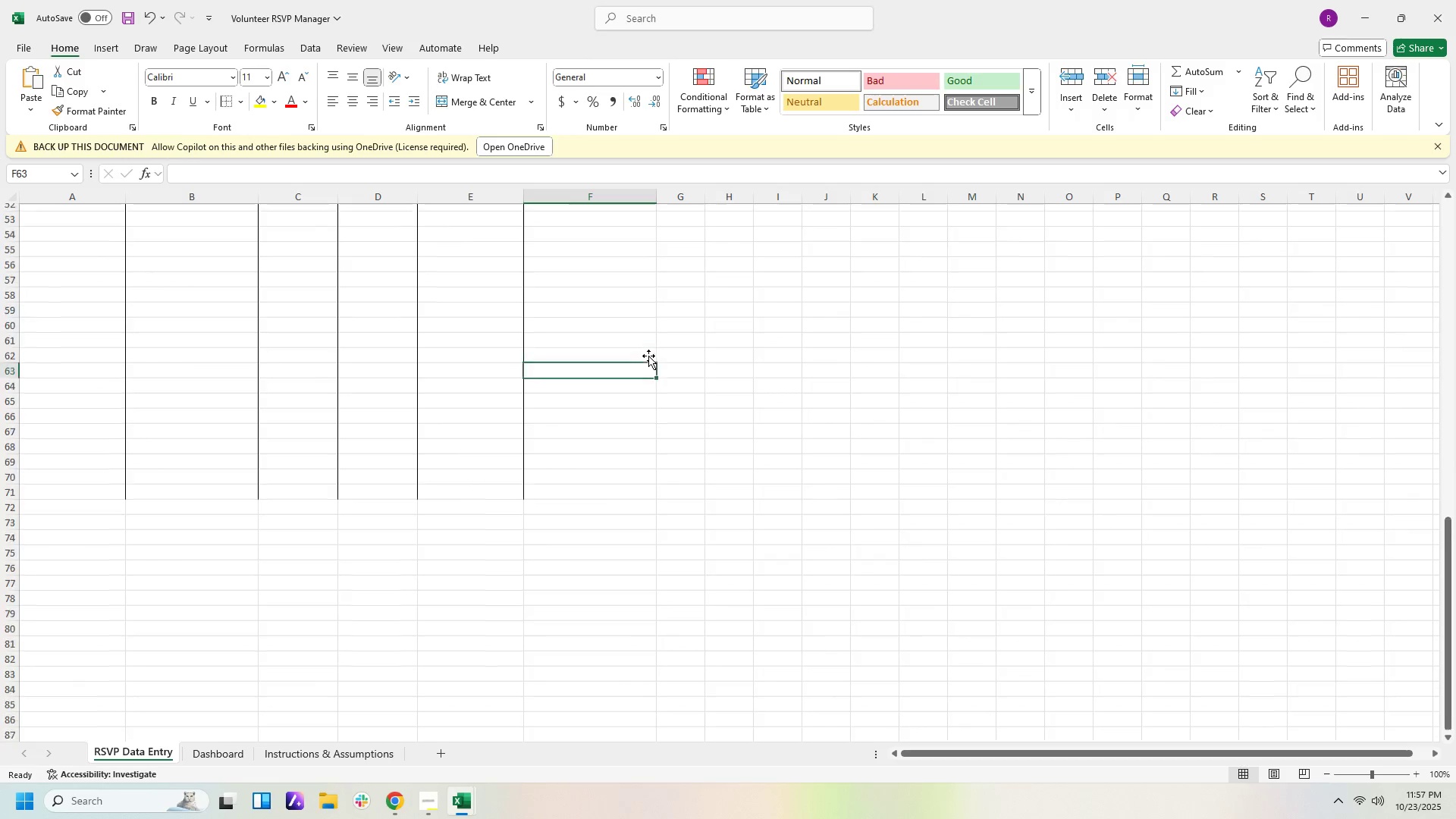 
scroll: coordinate [651, 315], scroll_direction: up, amount: 24.0
 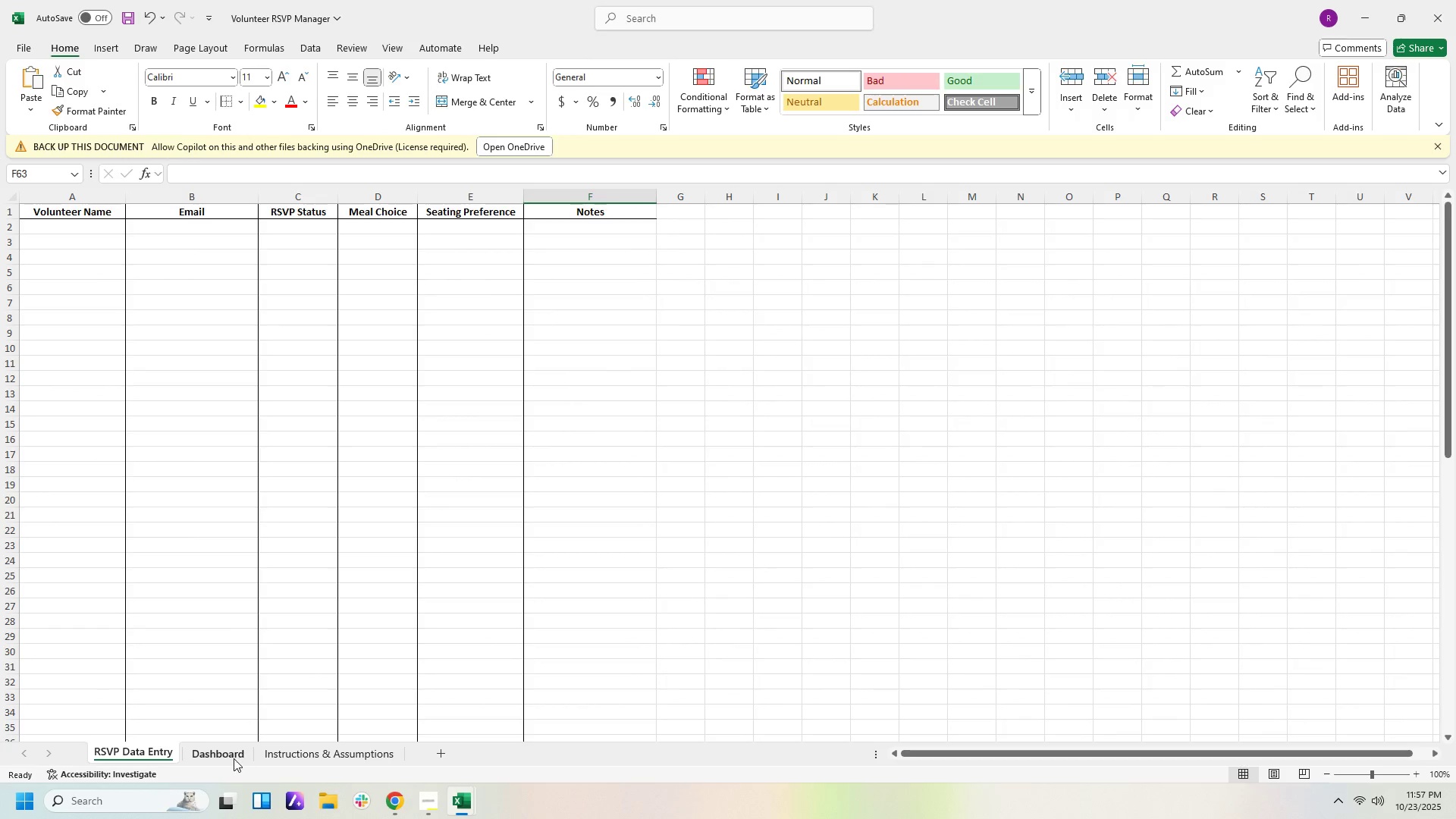 
left_click([234, 759])
 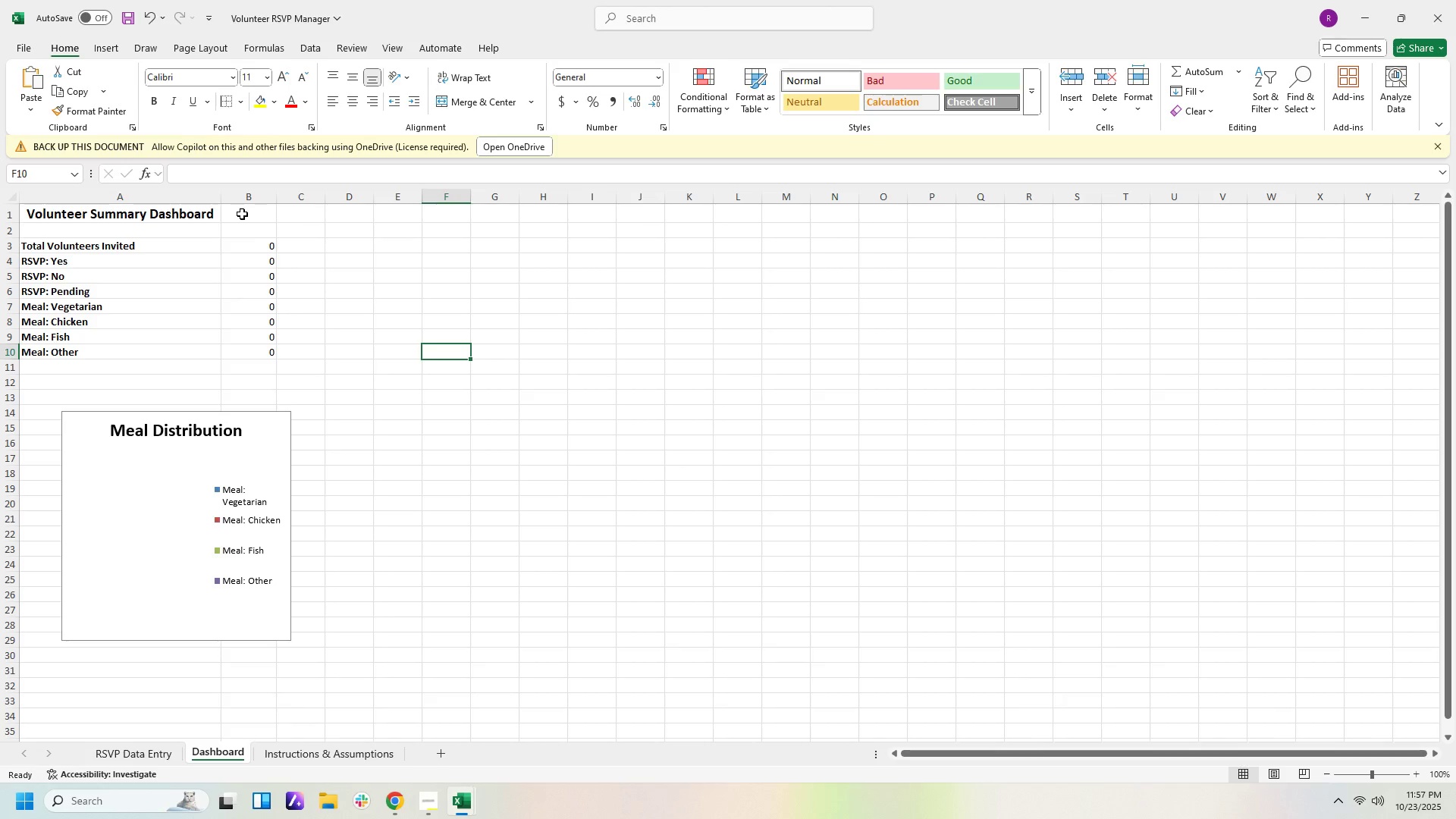 
left_click_drag(start_coordinate=[249, 246], to_coordinate=[251, 350])
 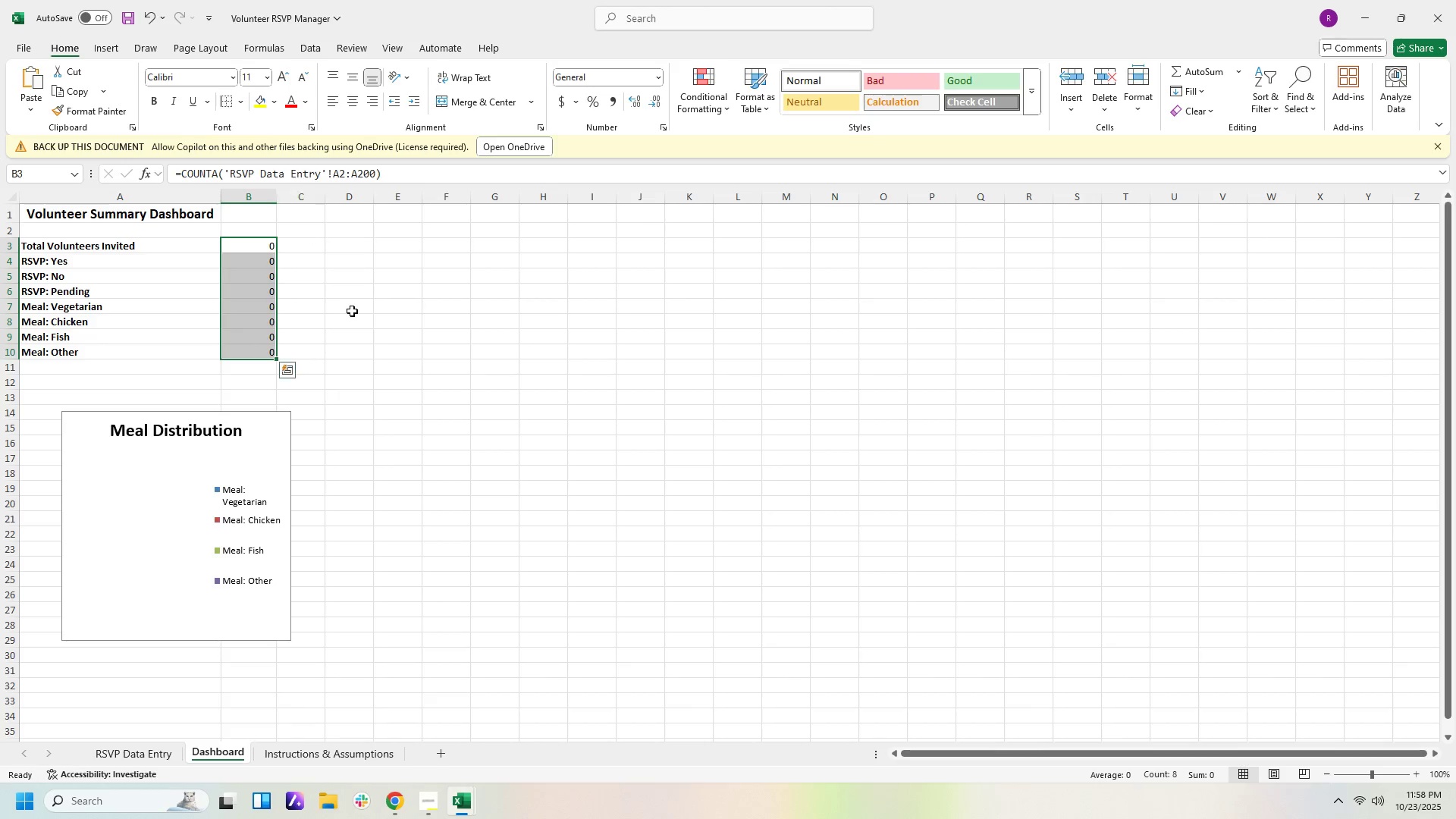 
left_click([353, 313])
 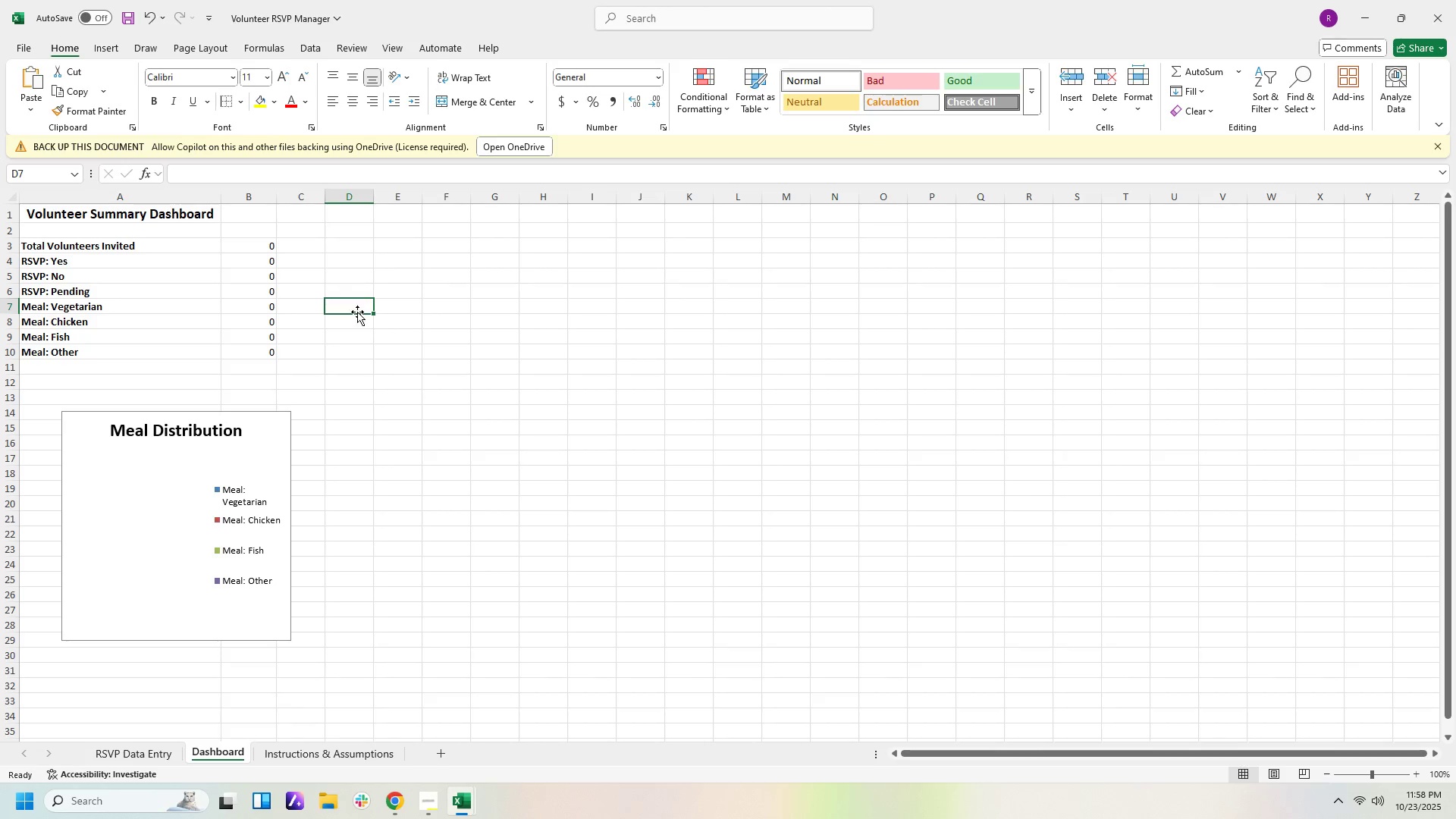 
wait(7.61)
 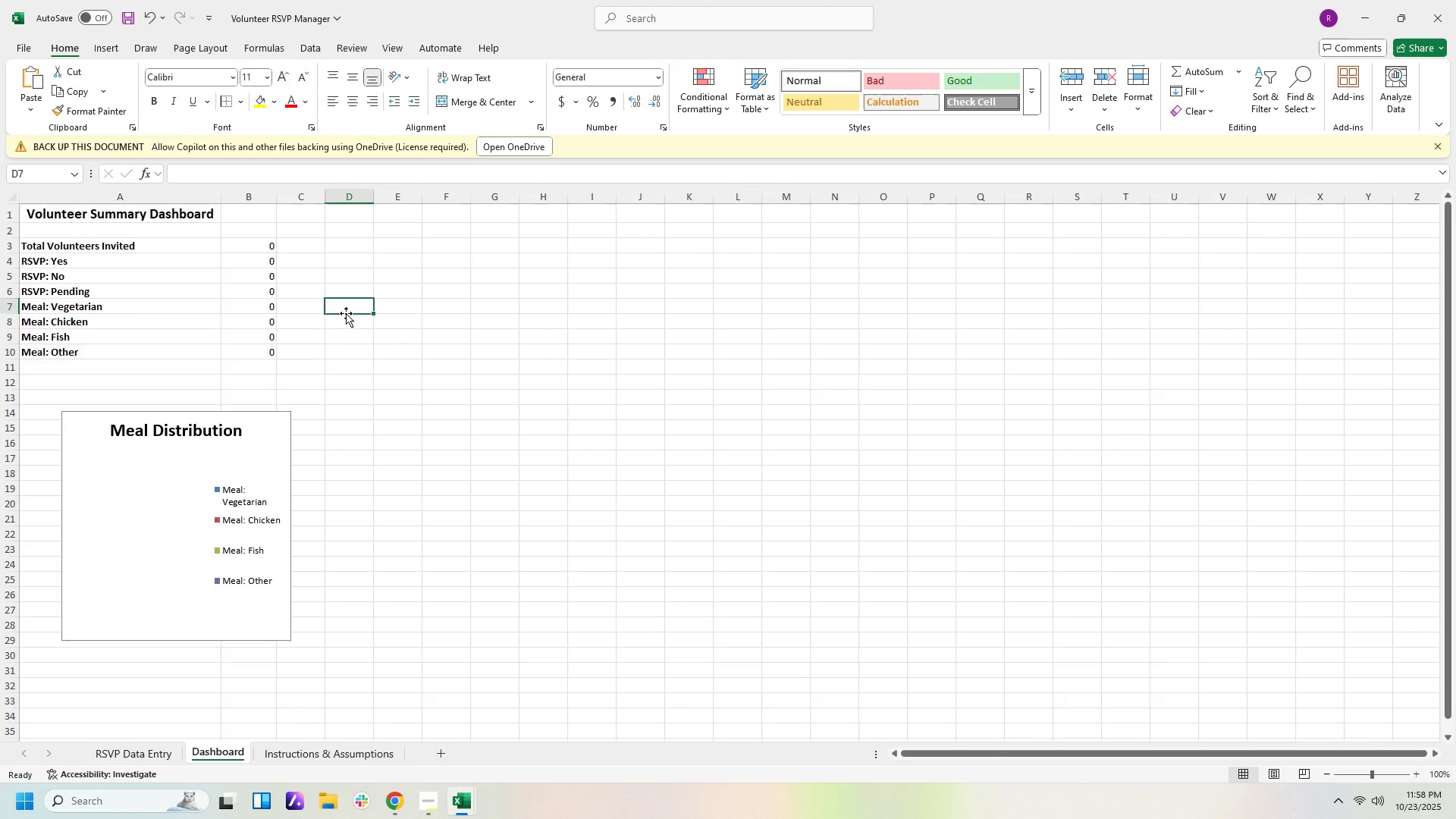 
left_click([306, 758])
 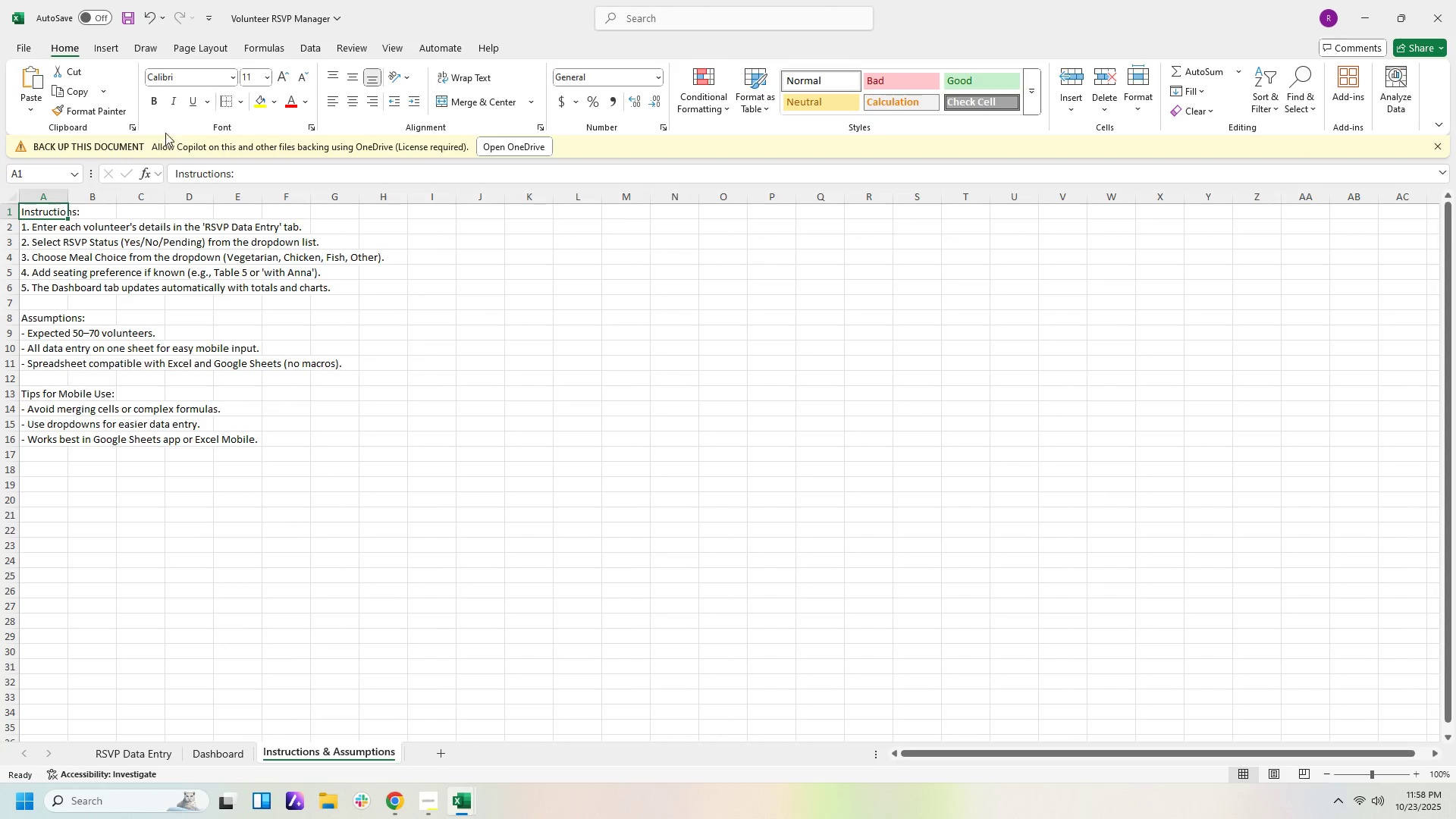 
left_click([160, 97])
 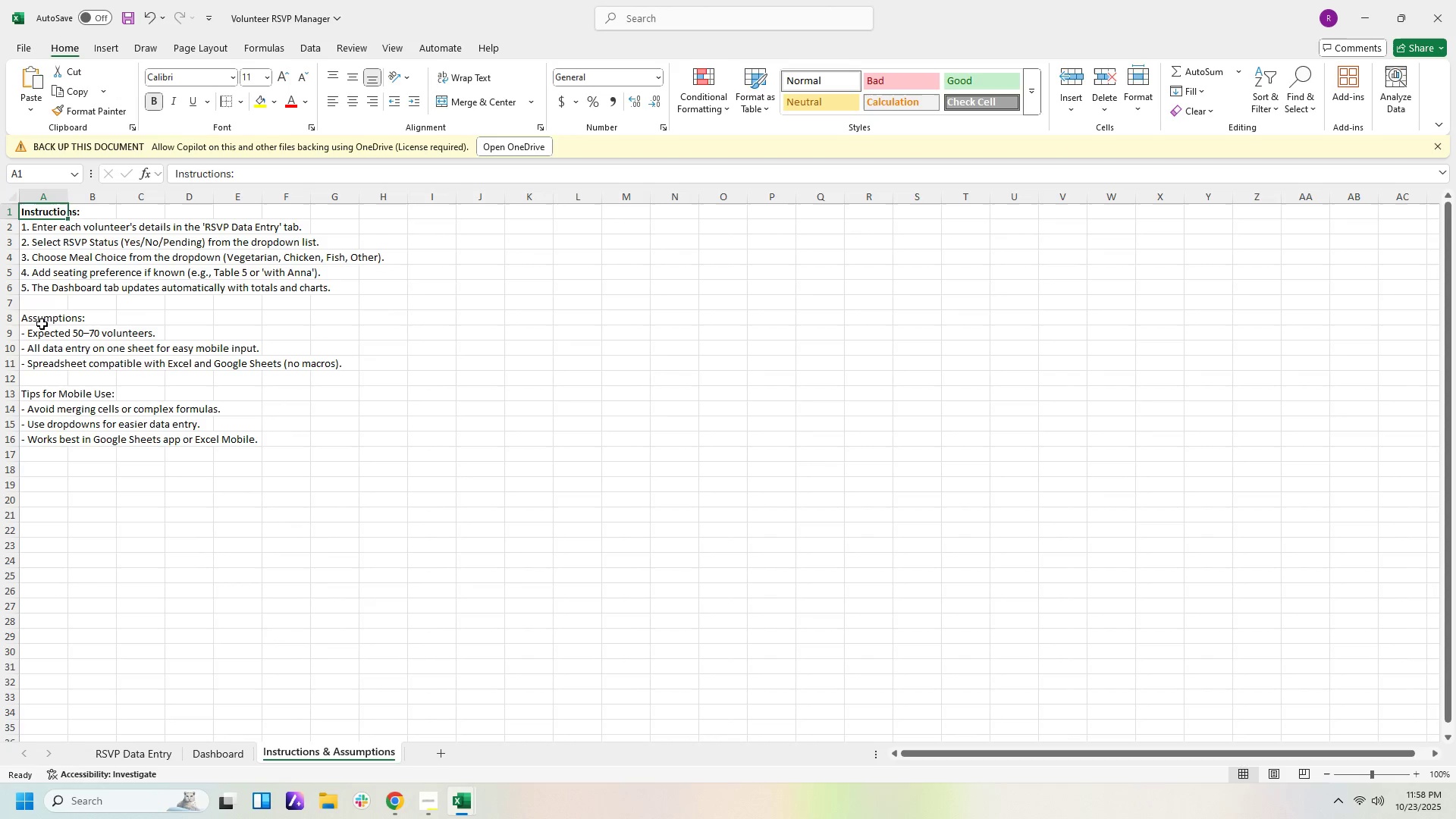 
left_click([42, 324])
 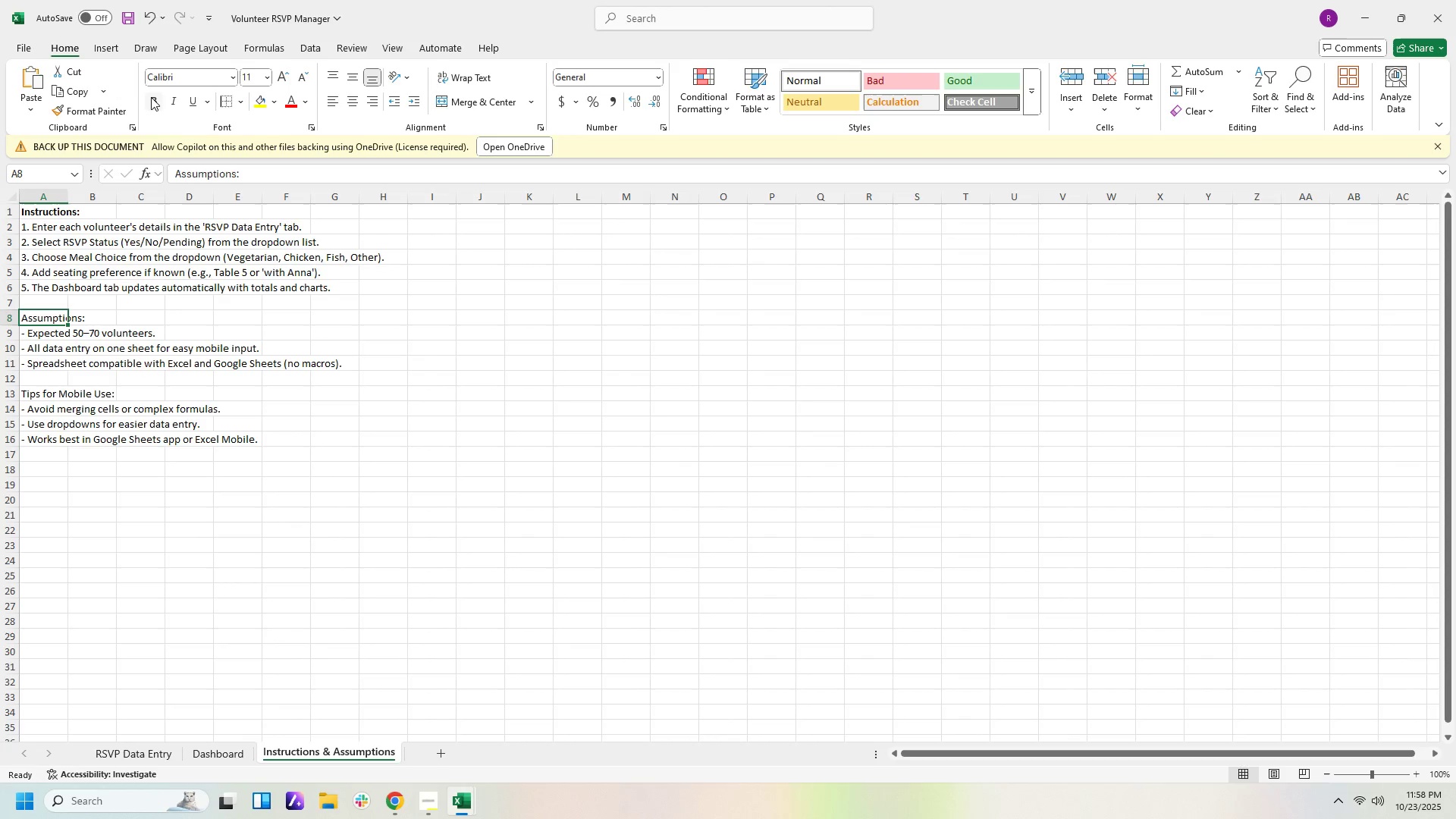 
left_click([151, 97])
 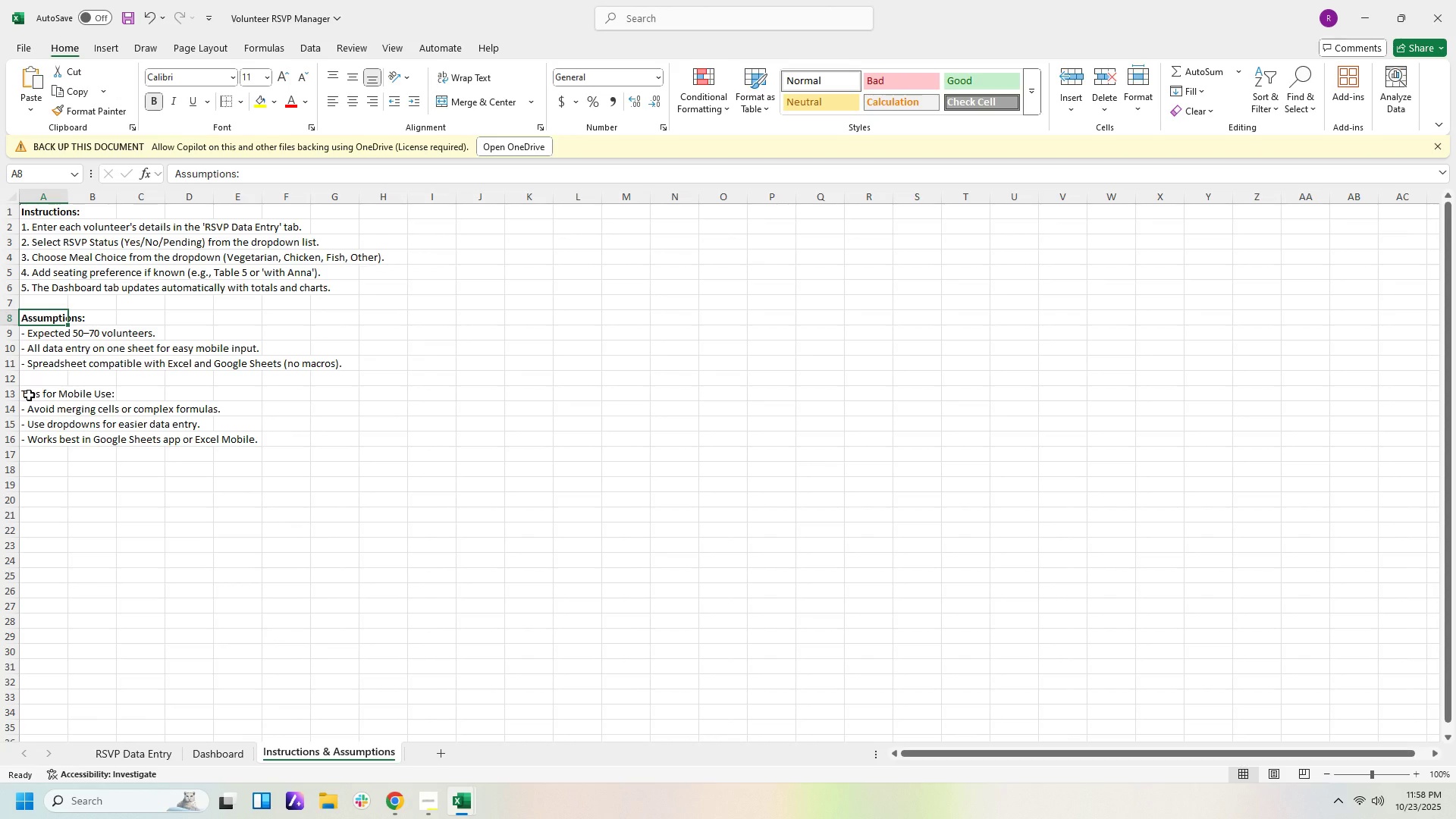 
left_click([29, 395])
 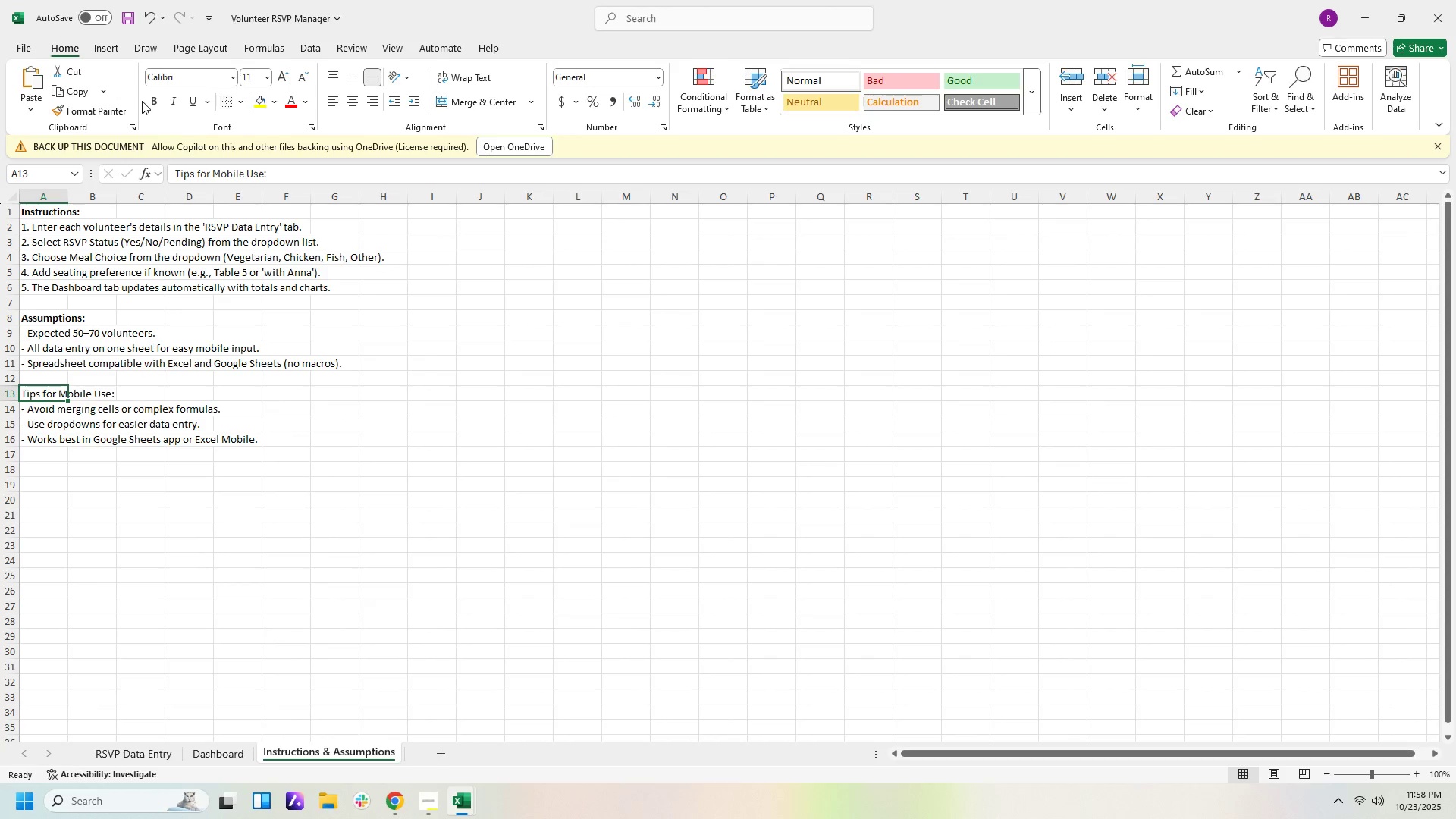 
left_click([149, 101])
 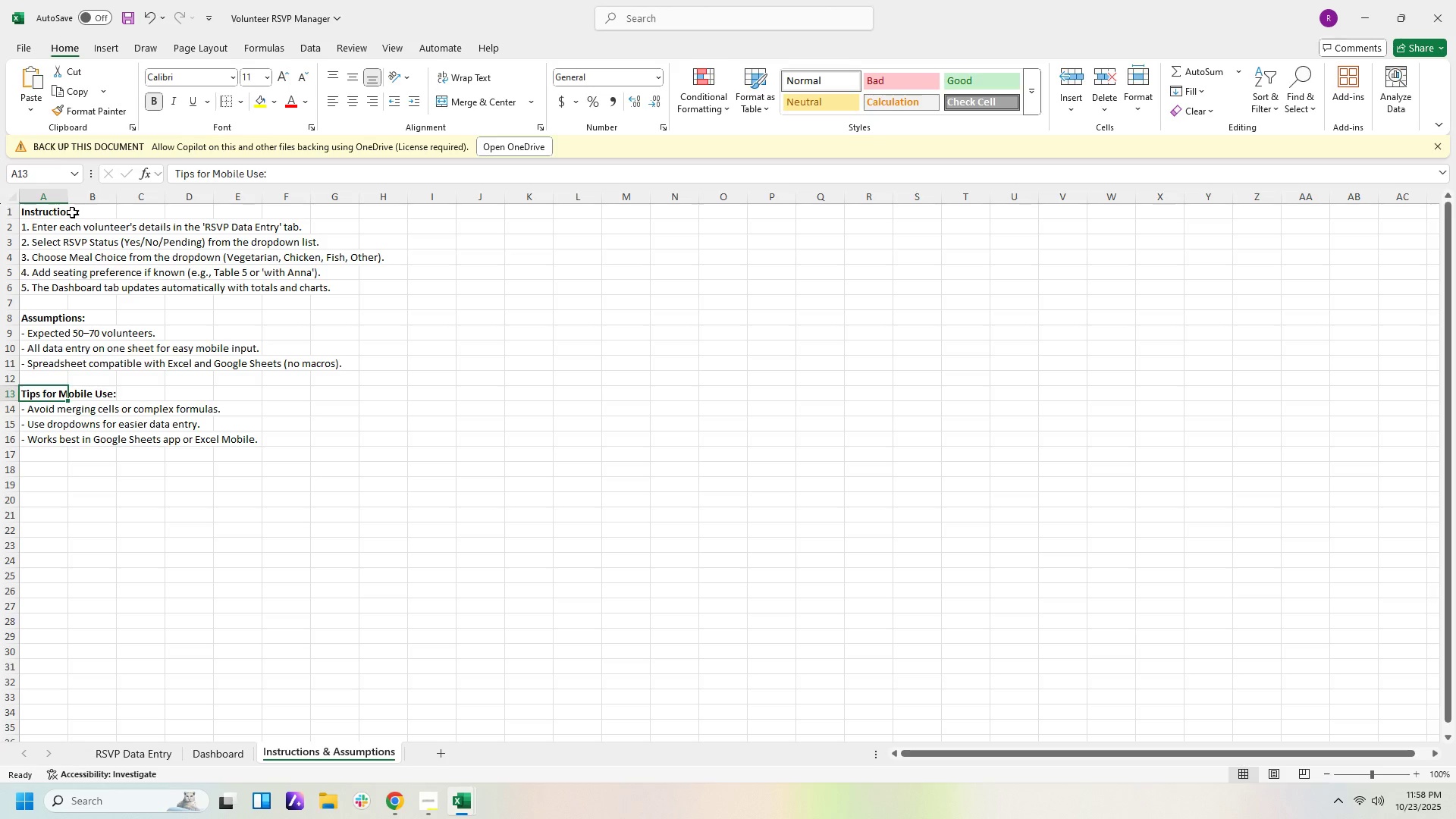 
left_click([72, 212])
 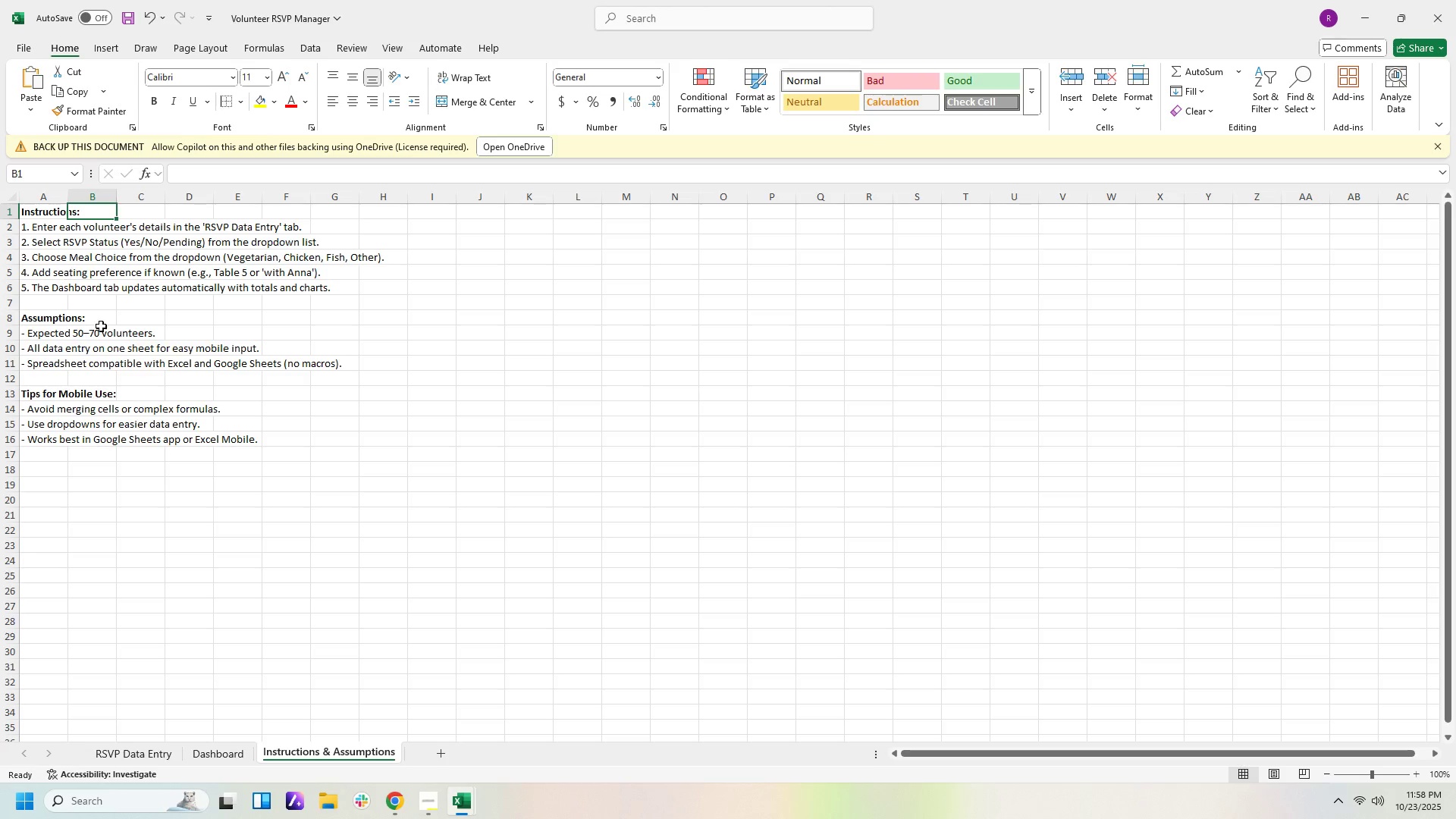 
left_click([105, 330])
 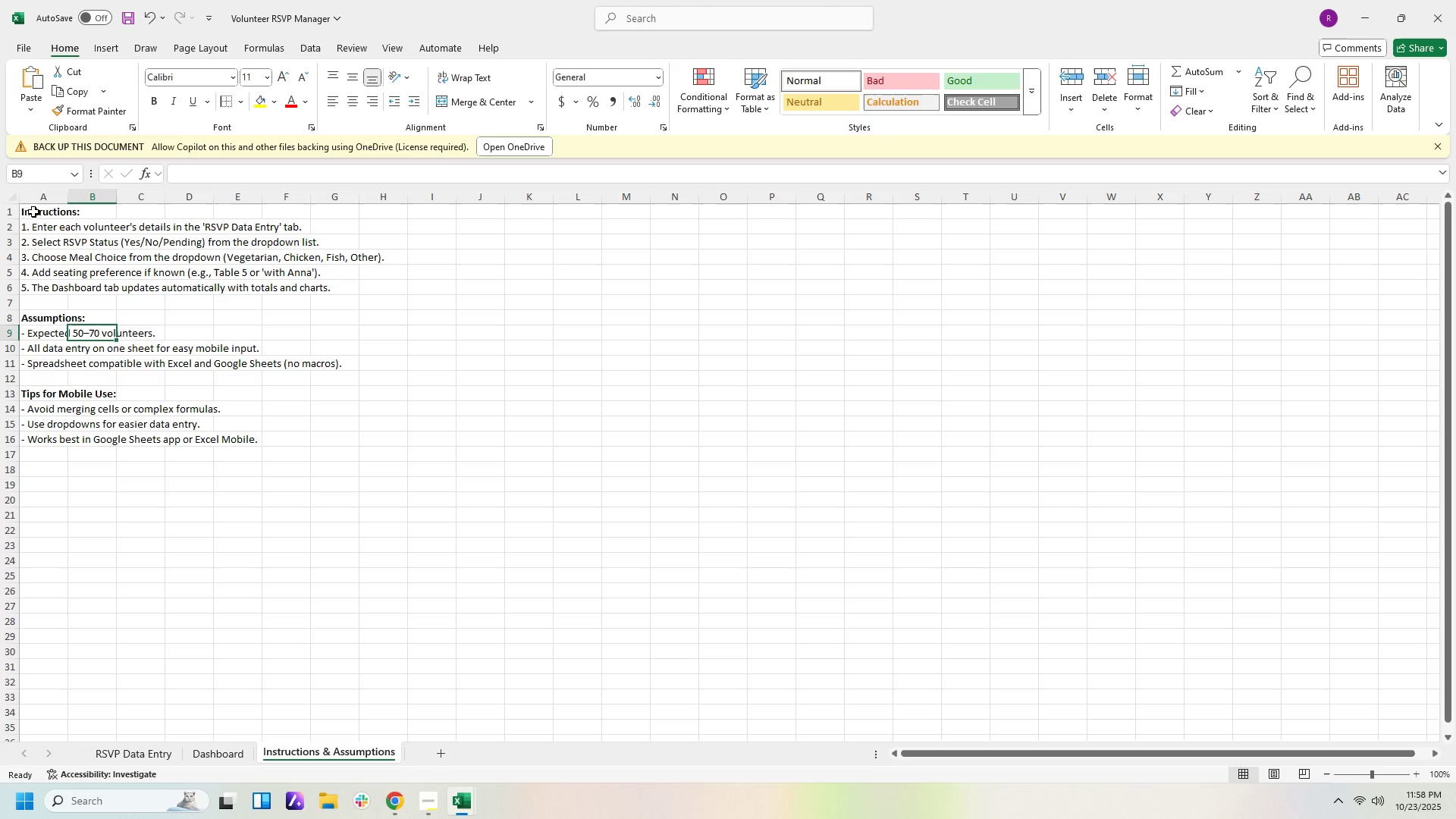 
left_click([33, 212])